 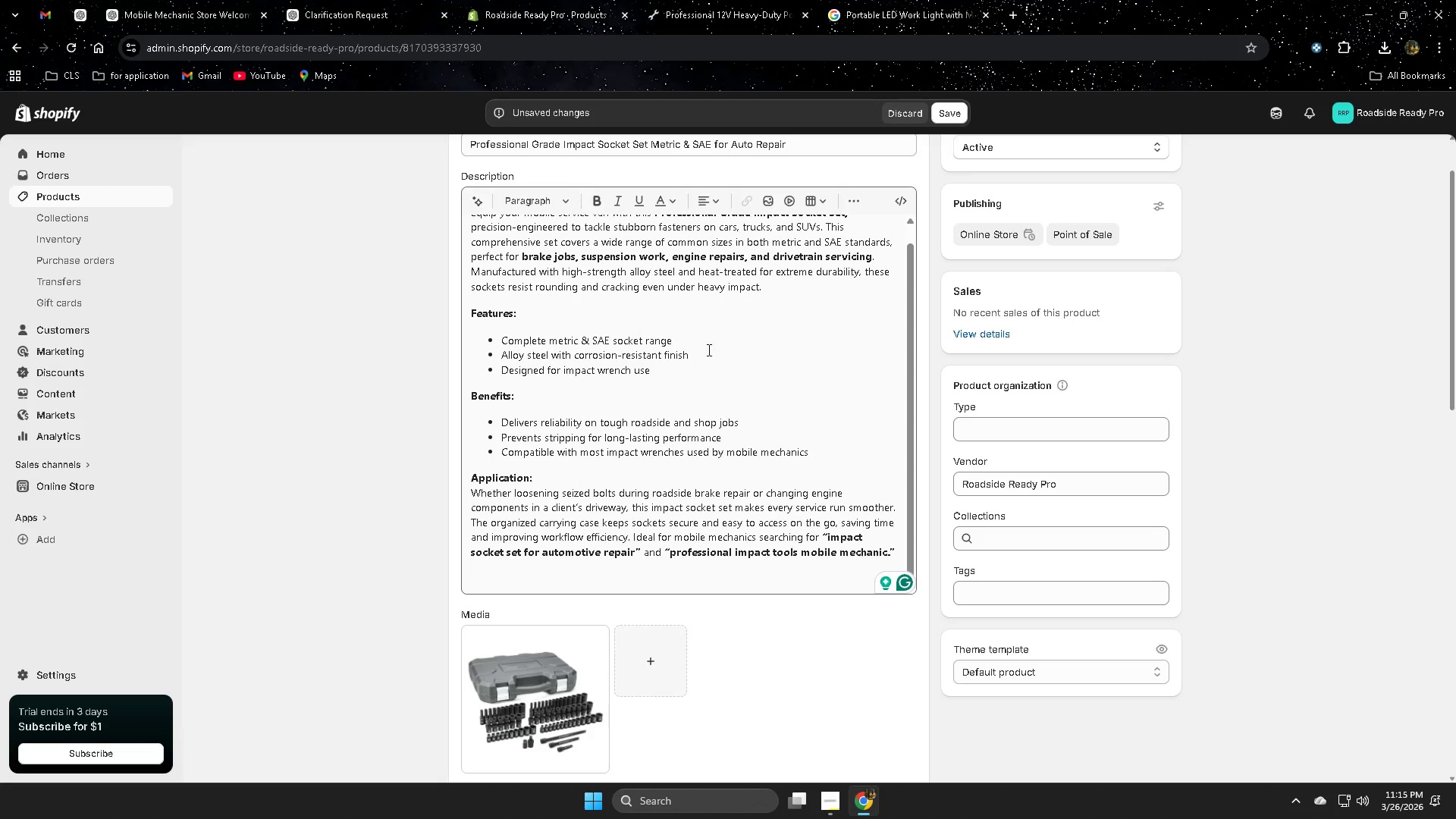 
scroll: coordinate [819, 388], scroll_direction: down, amount: 1.0
 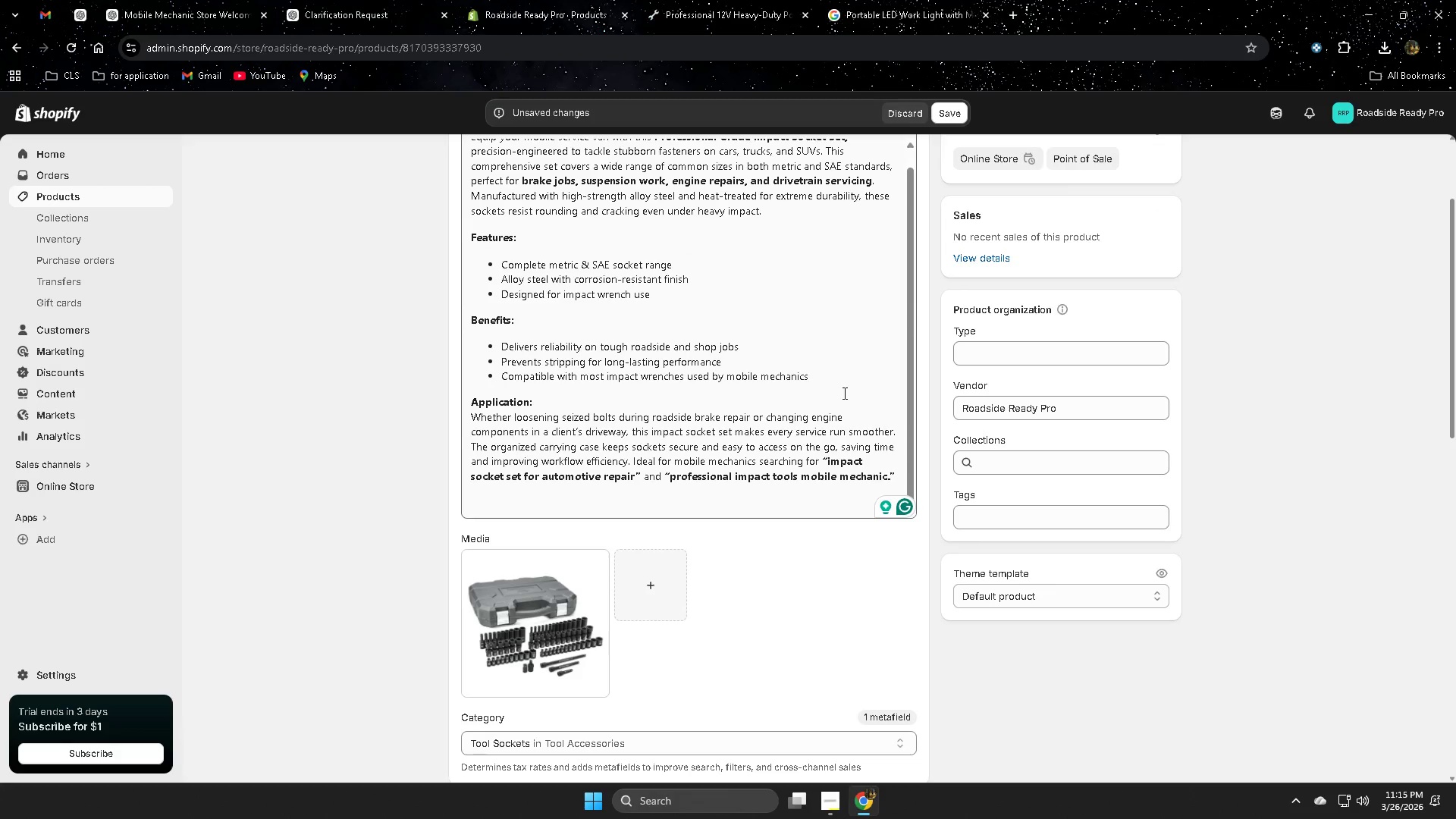 
wait(10.48)
 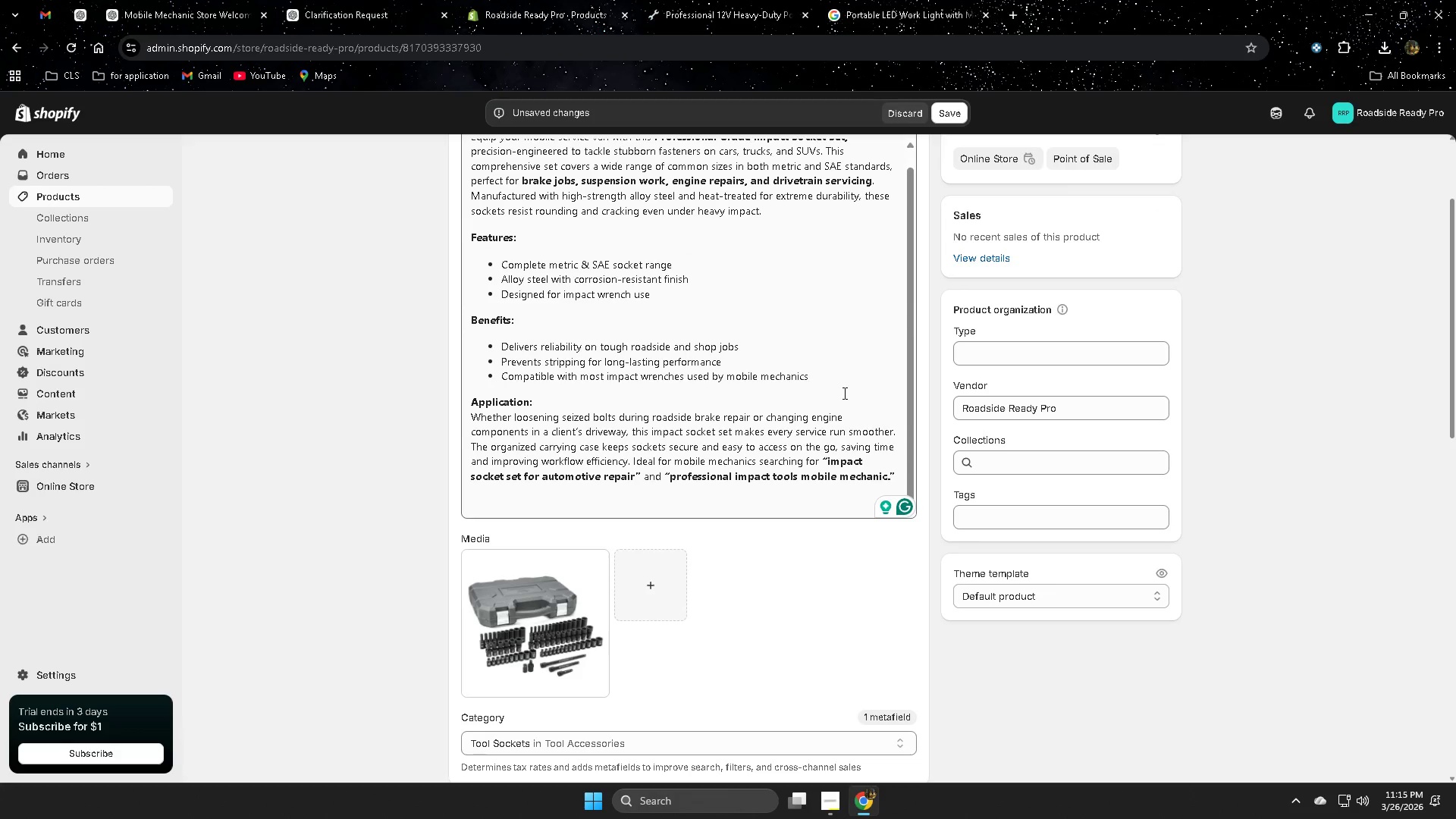 
scroll: coordinate [202, 705], scroll_direction: up, amount: 2.0
 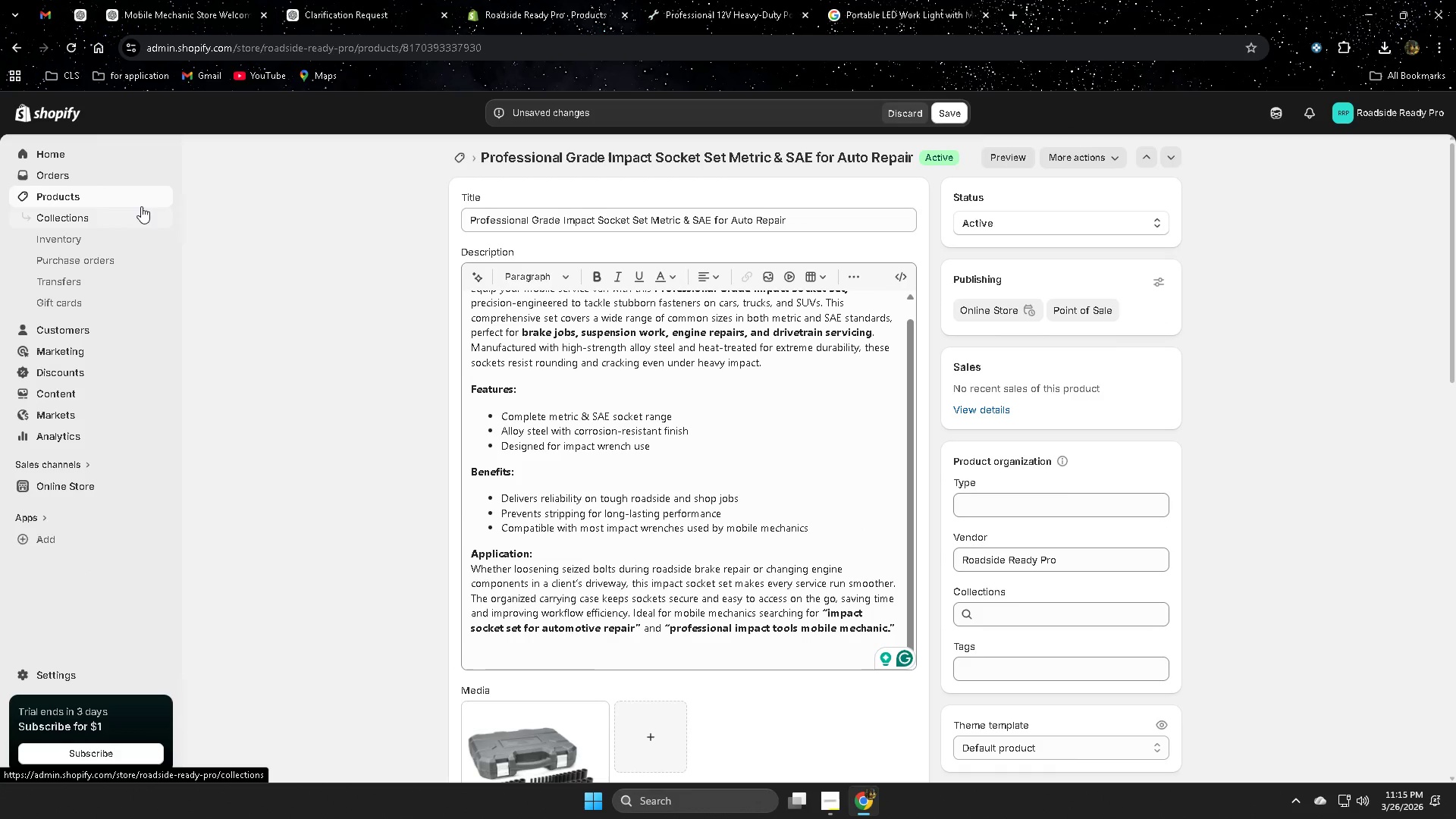 
left_click([139, 200])
 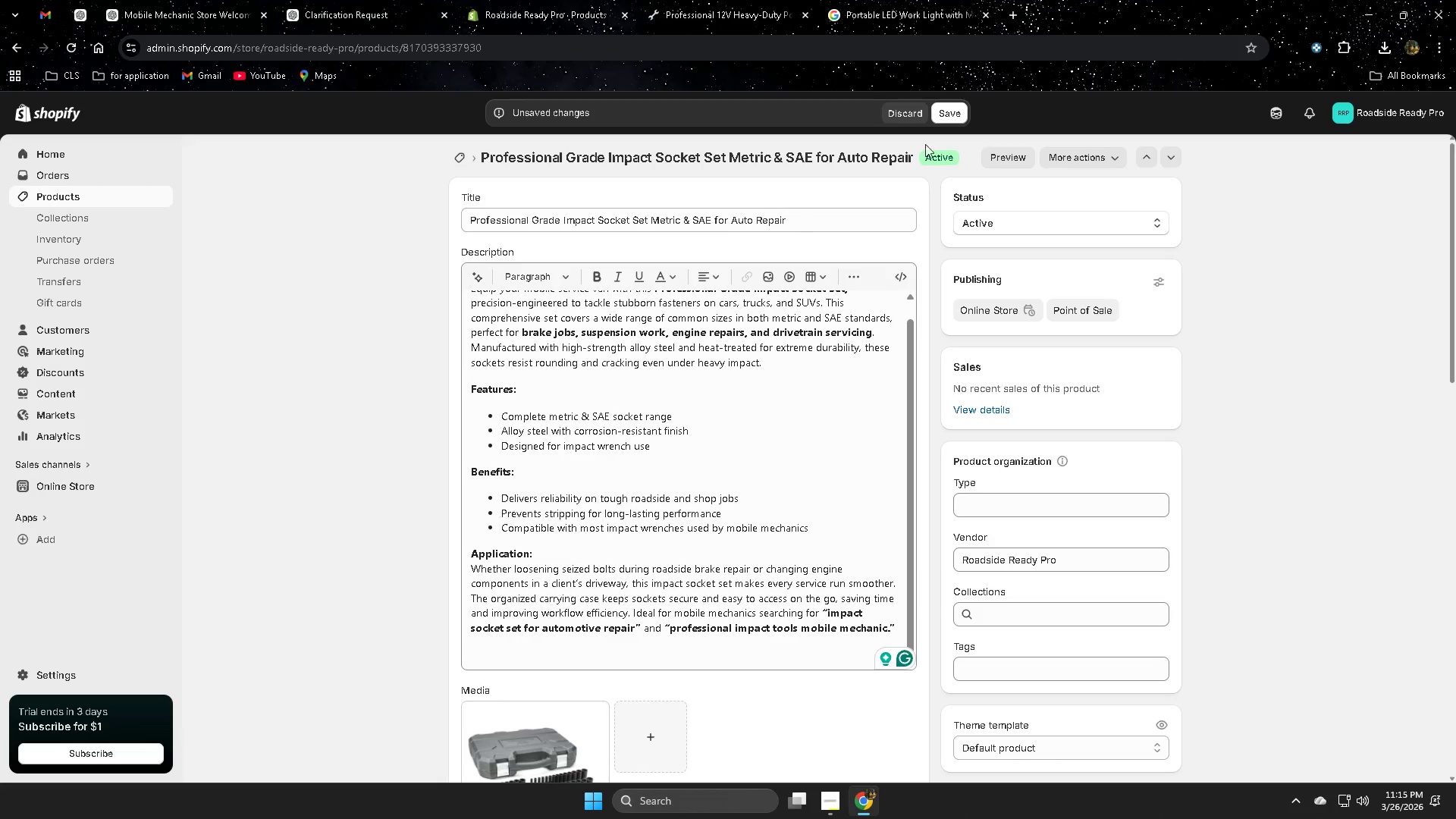 
left_click([952, 110])
 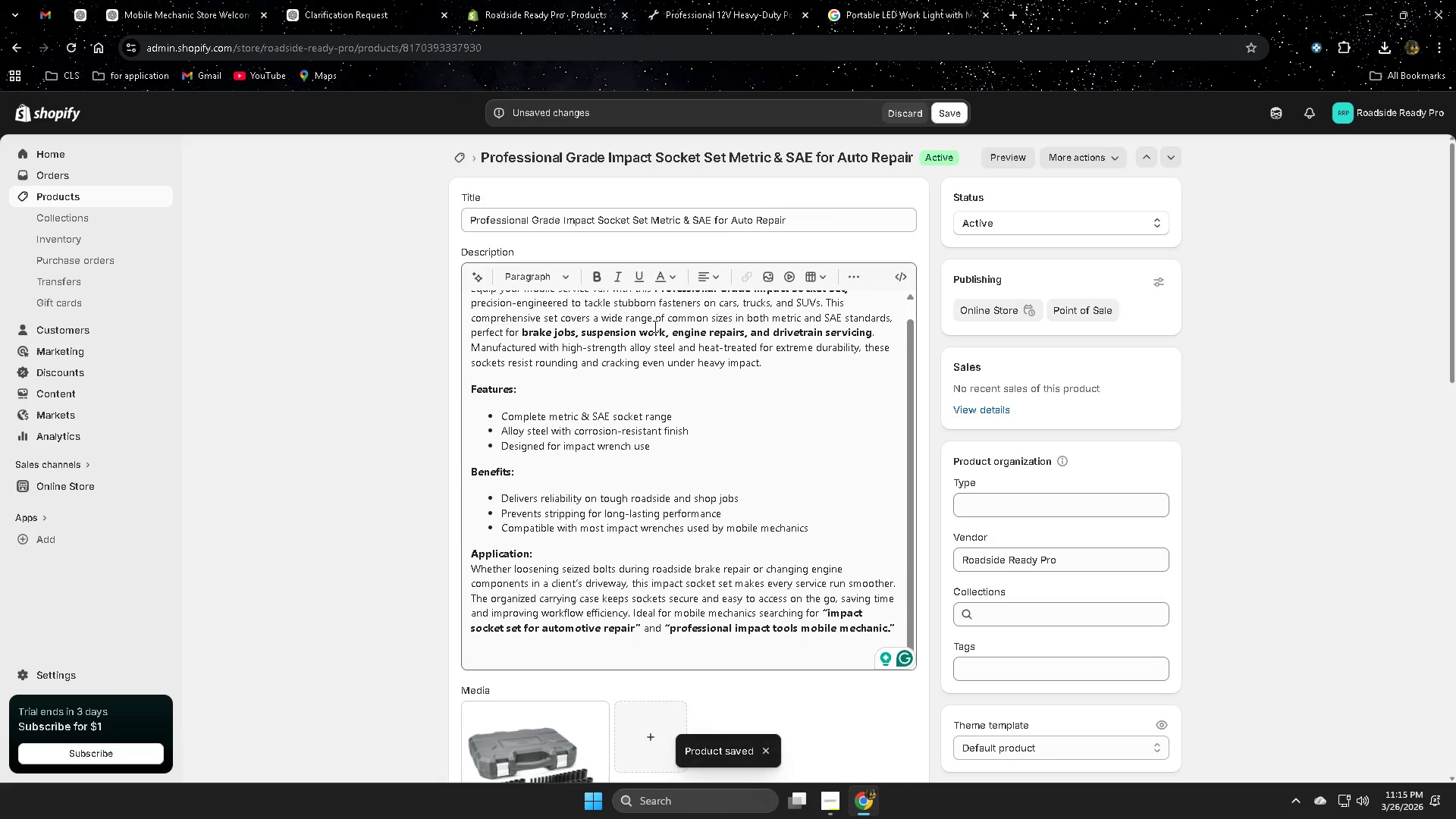 
left_click([83, 197])
 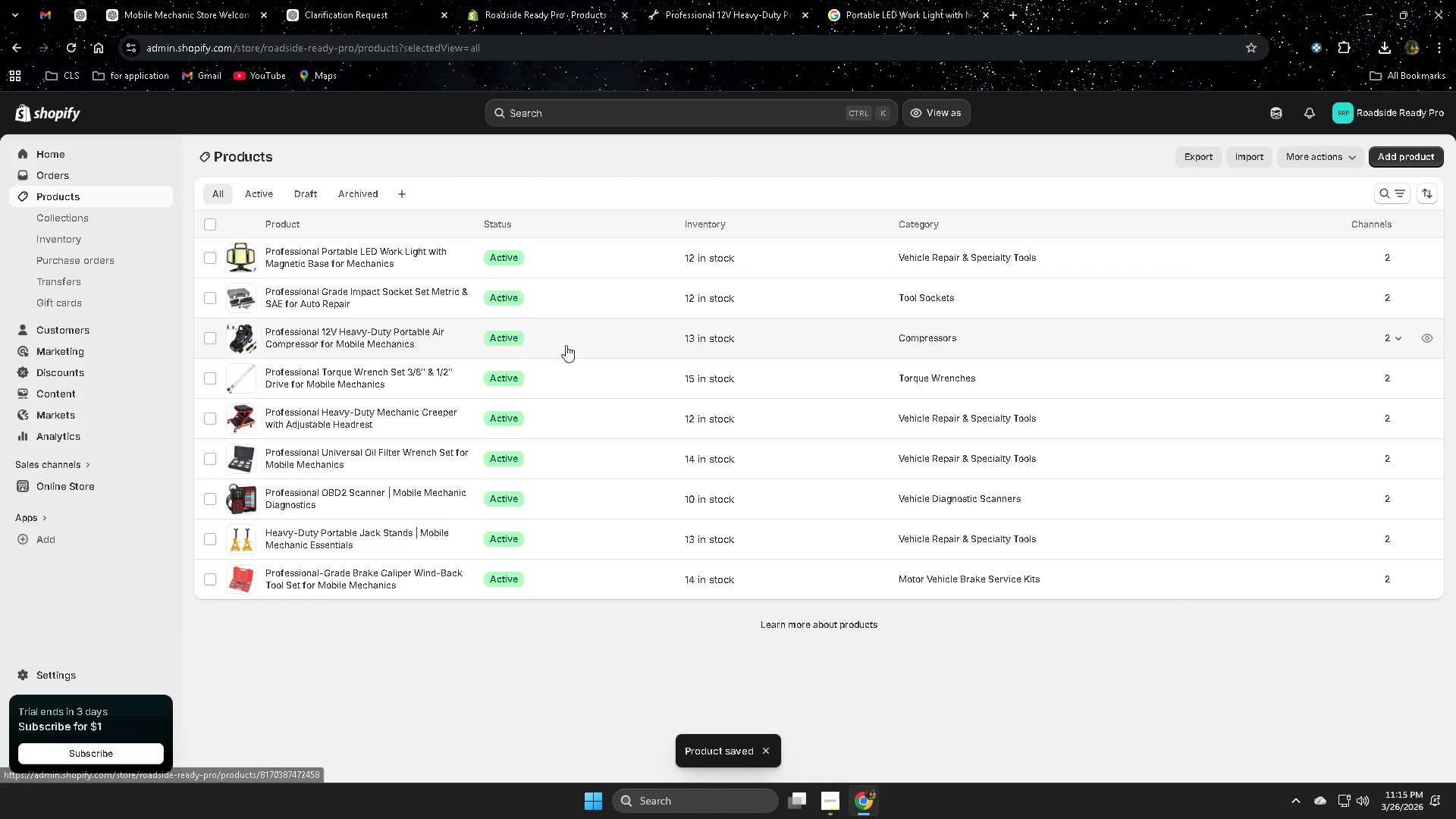 
left_click([566, 344])
 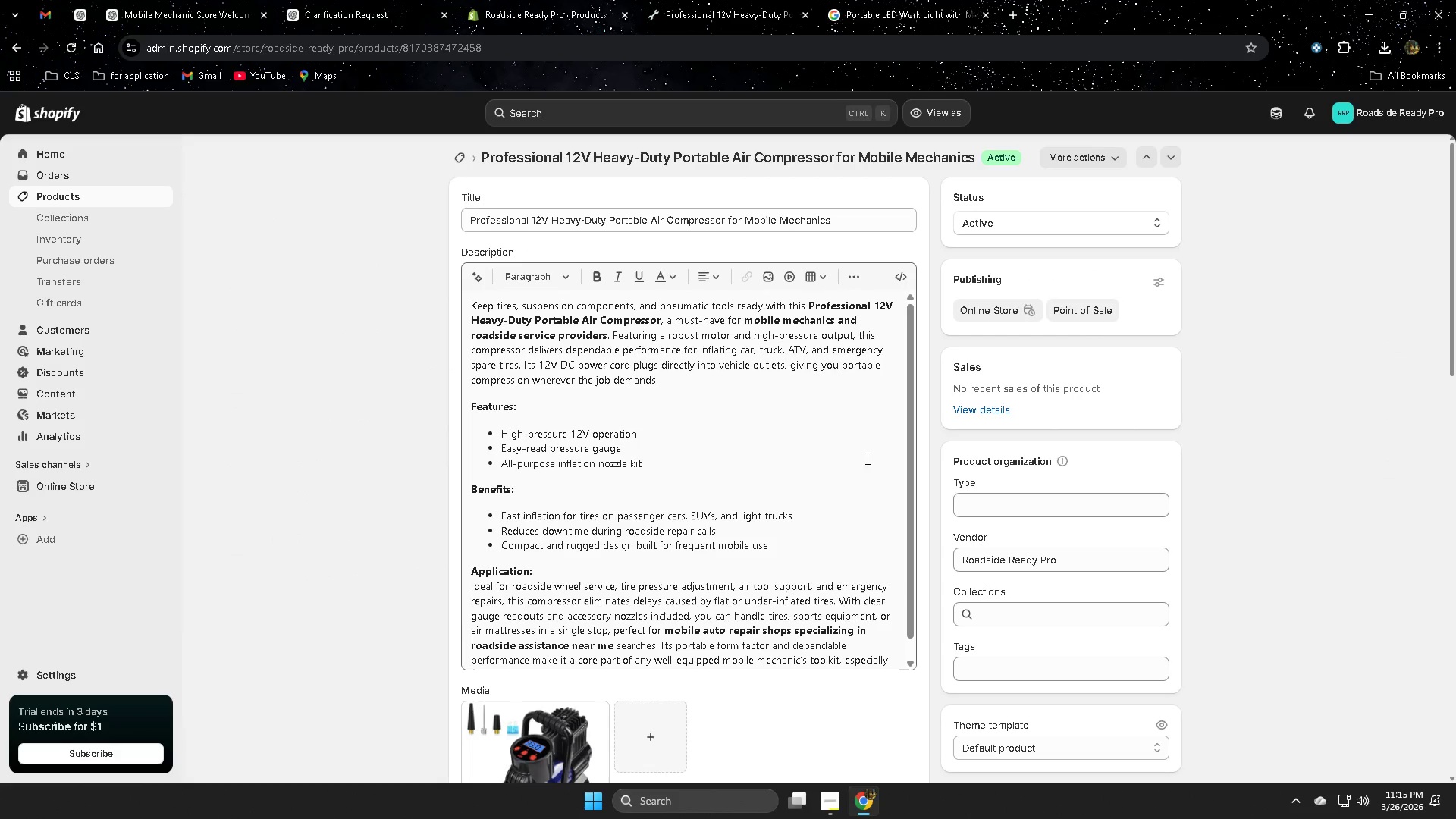 
scroll: coordinate [877, 467], scroll_direction: up, amount: 3.0
 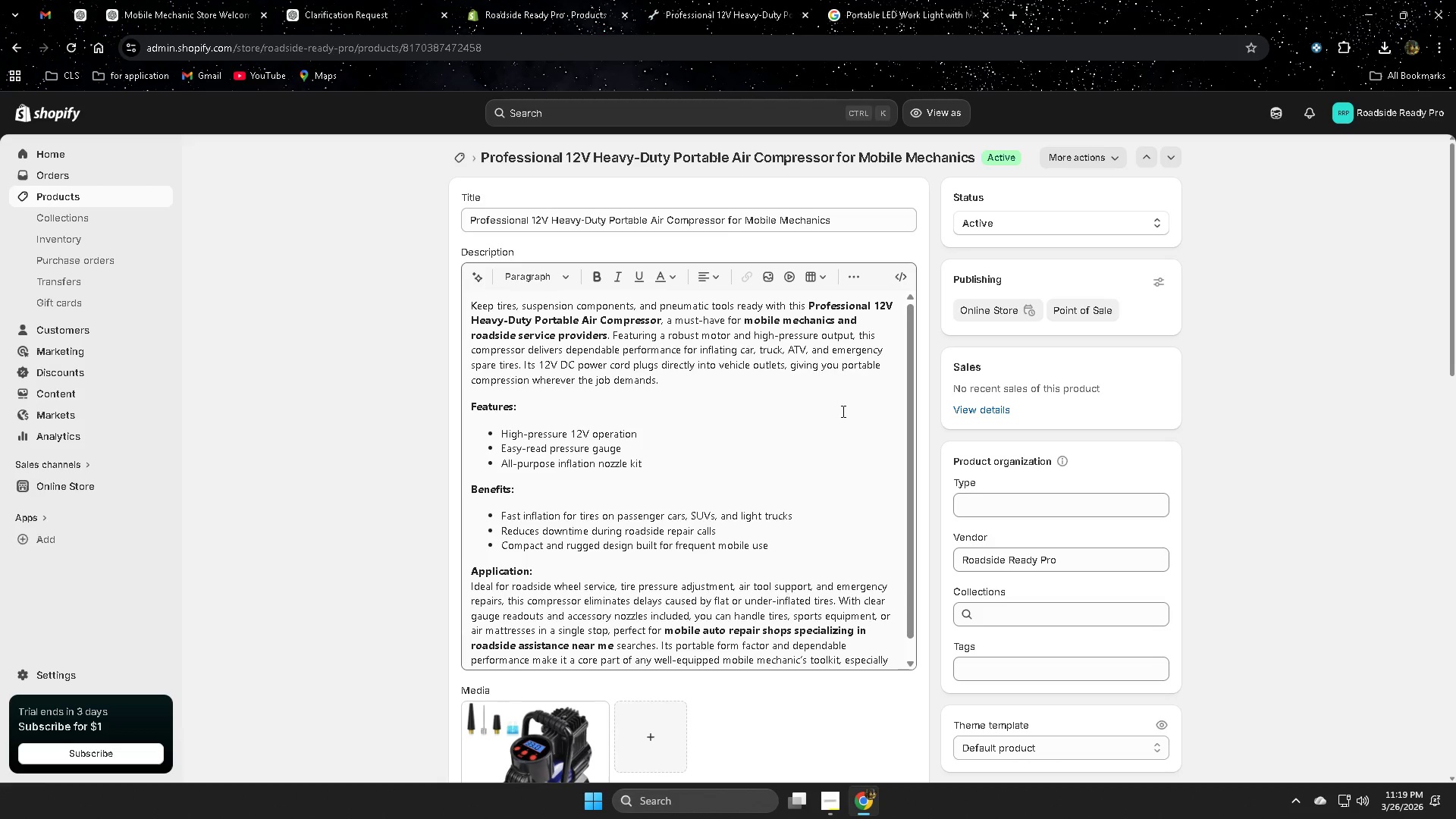 
wait(218.27)
 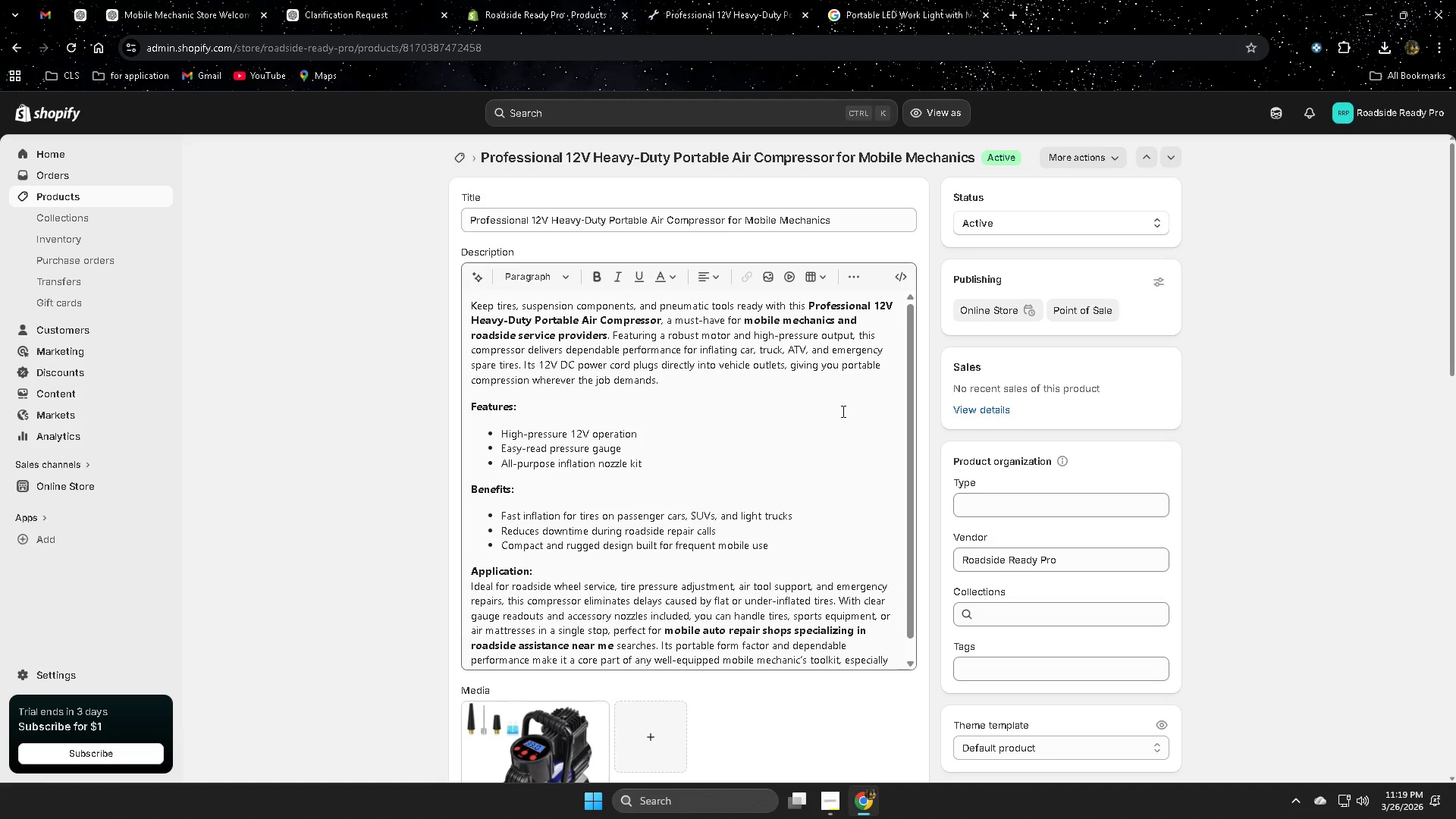 
scroll: coordinate [824, 480], scroll_direction: none, amount: 0.0
 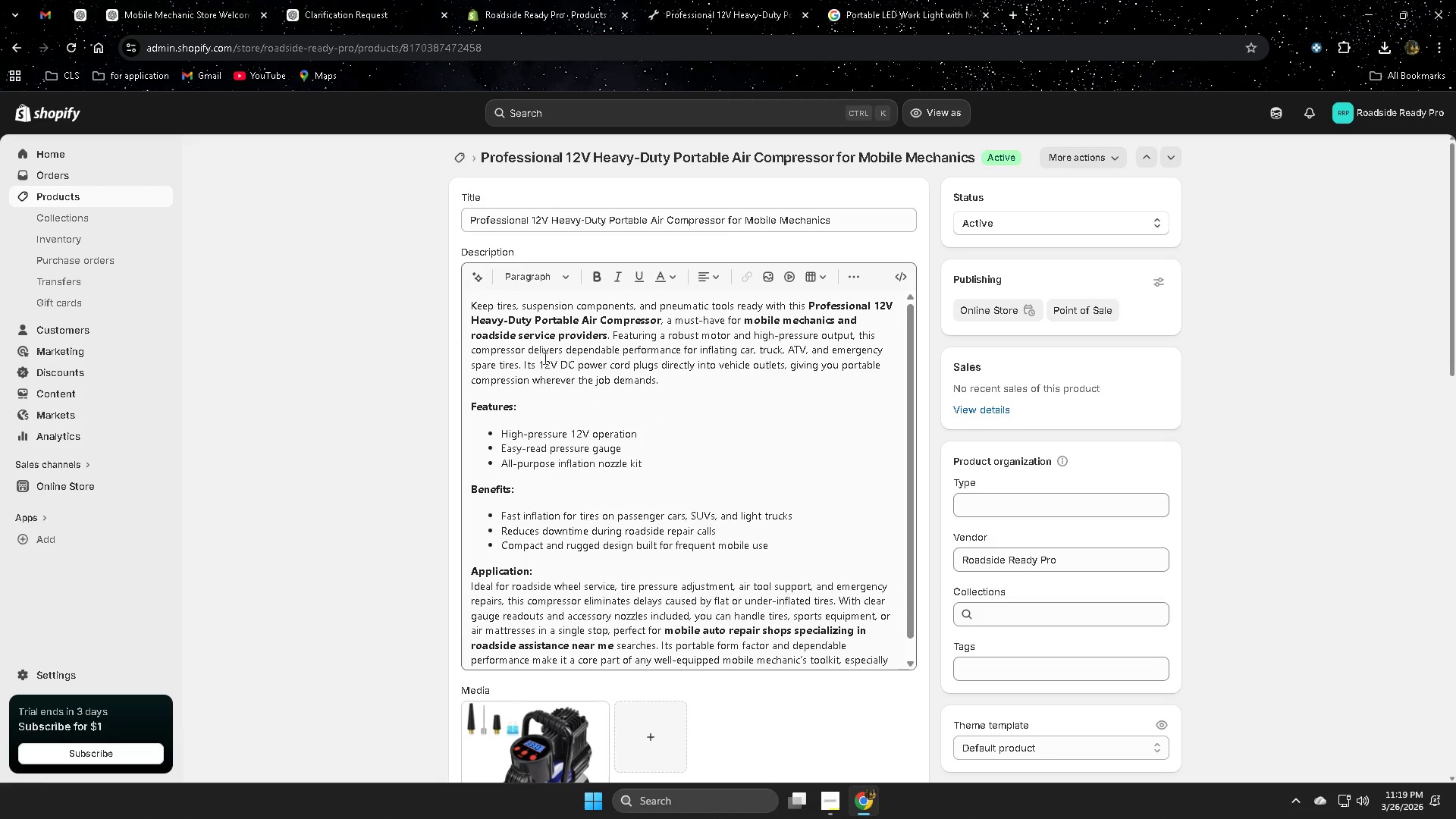 
scroll: coordinate [834, 536], scroll_direction: up, amount: 2.0
 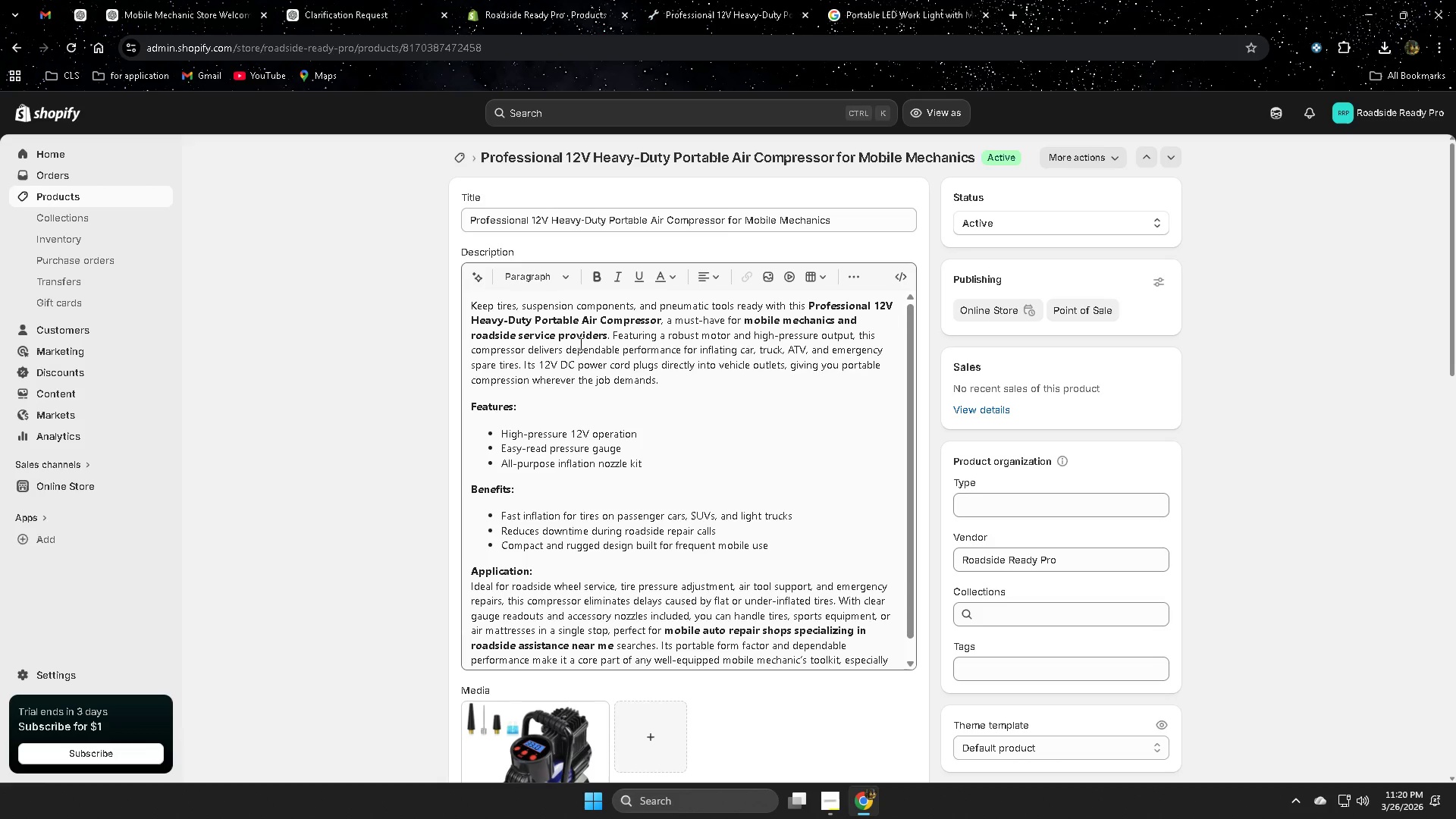 
wait(49.85)
 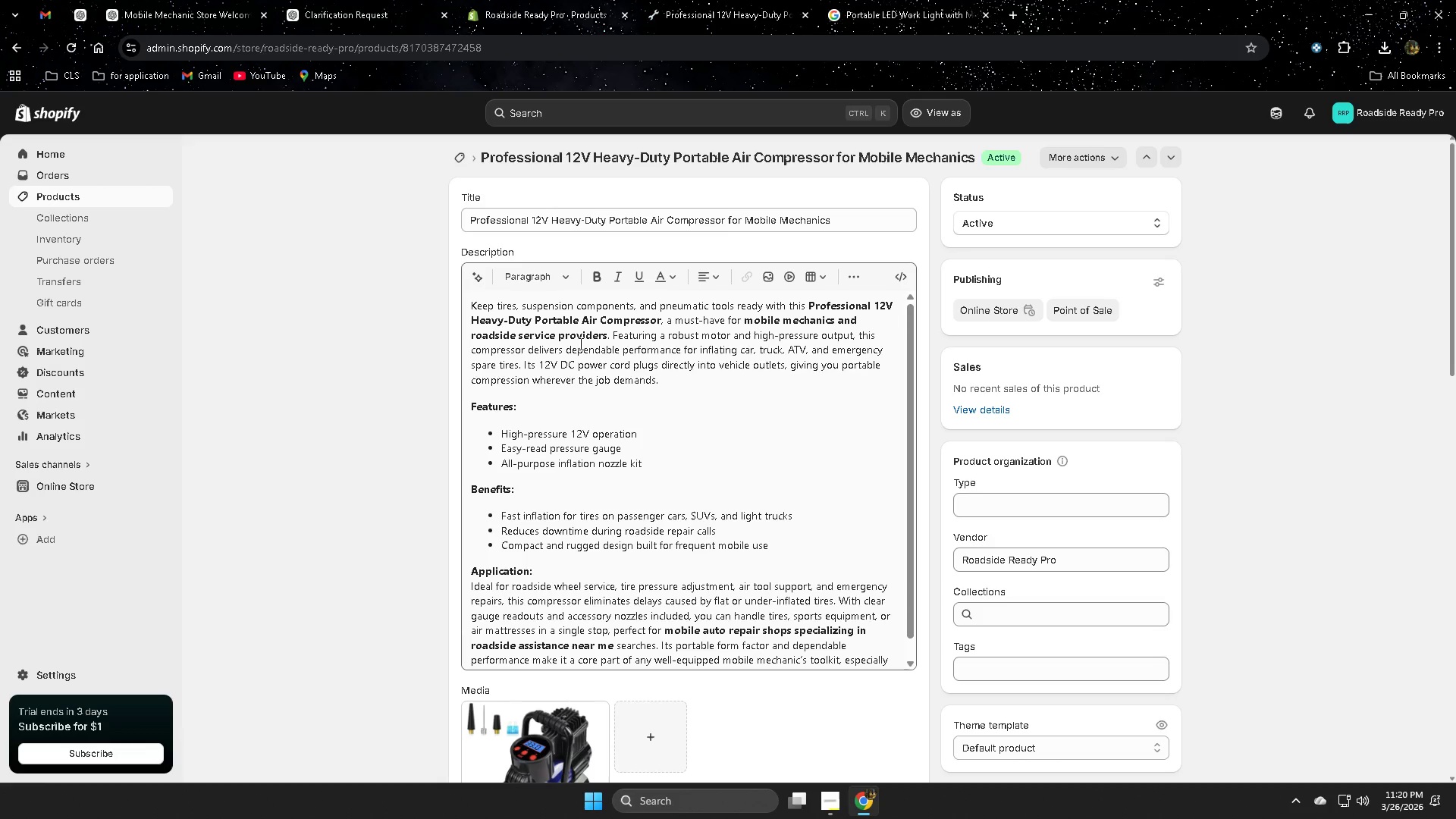 
scroll: coordinate [814, 479], scroll_direction: down, amount: 1.0
 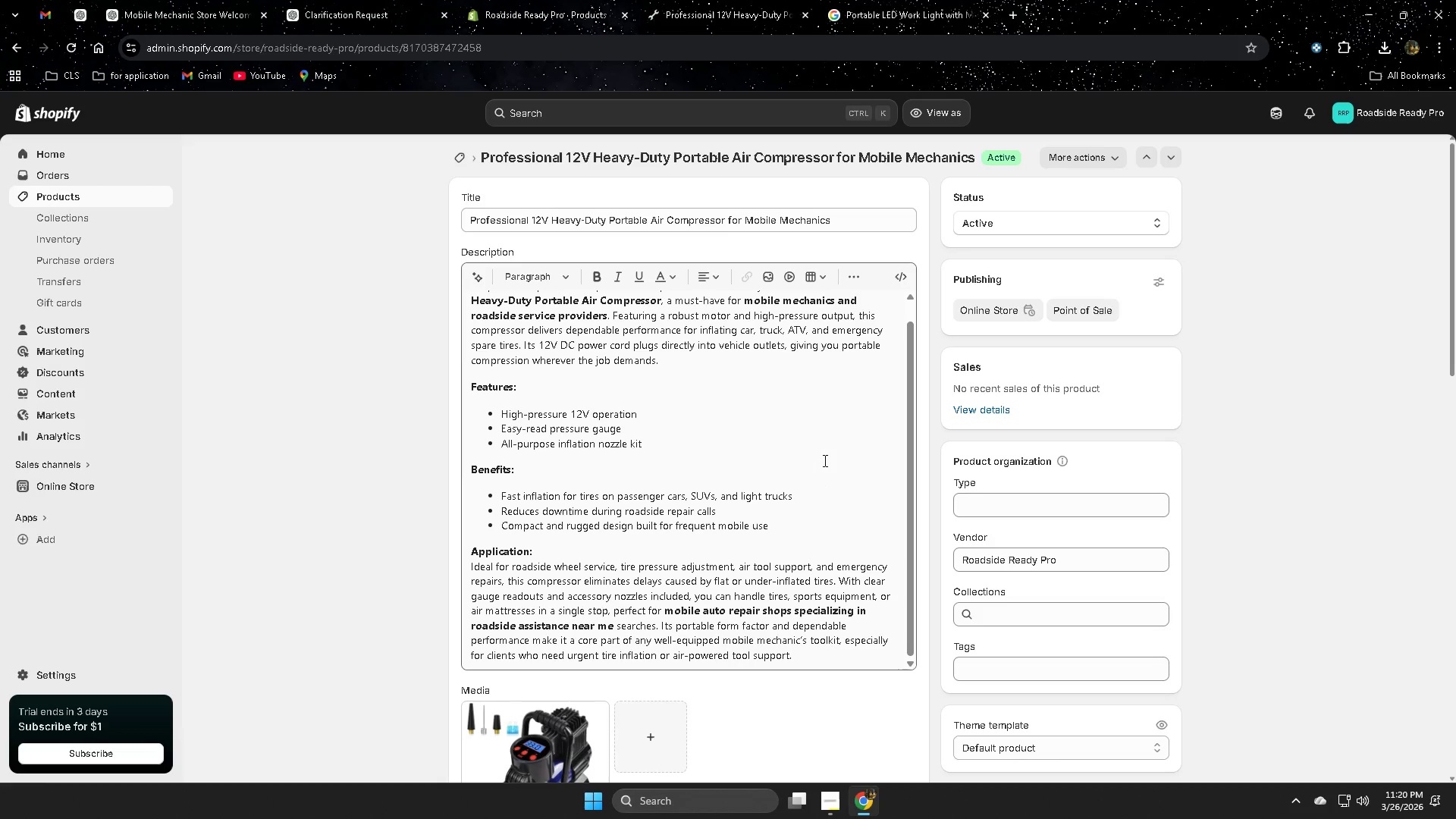 
wait(5.45)
 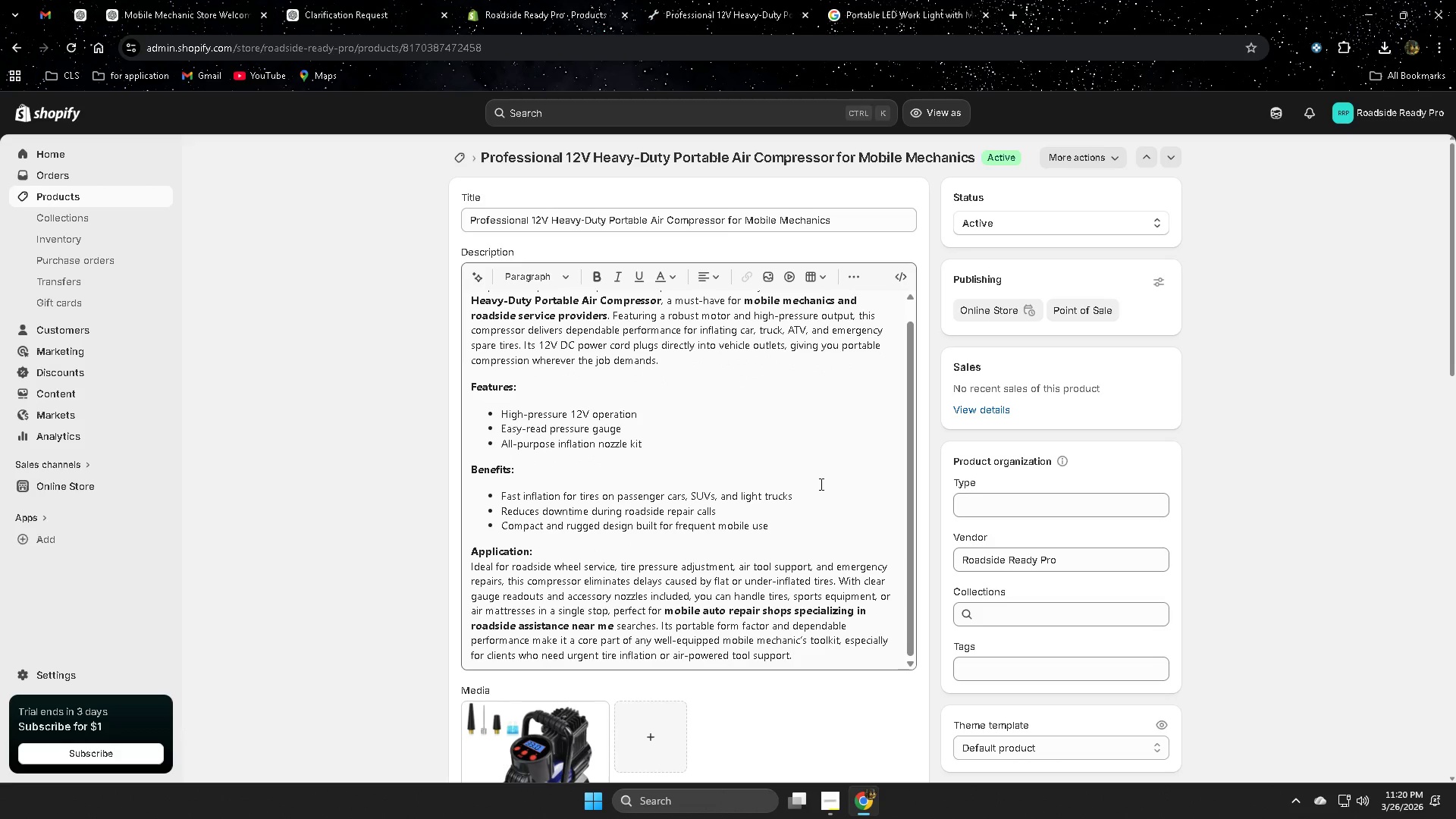 
scroll: coordinate [764, 422], scroll_direction: down, amount: 2.0
 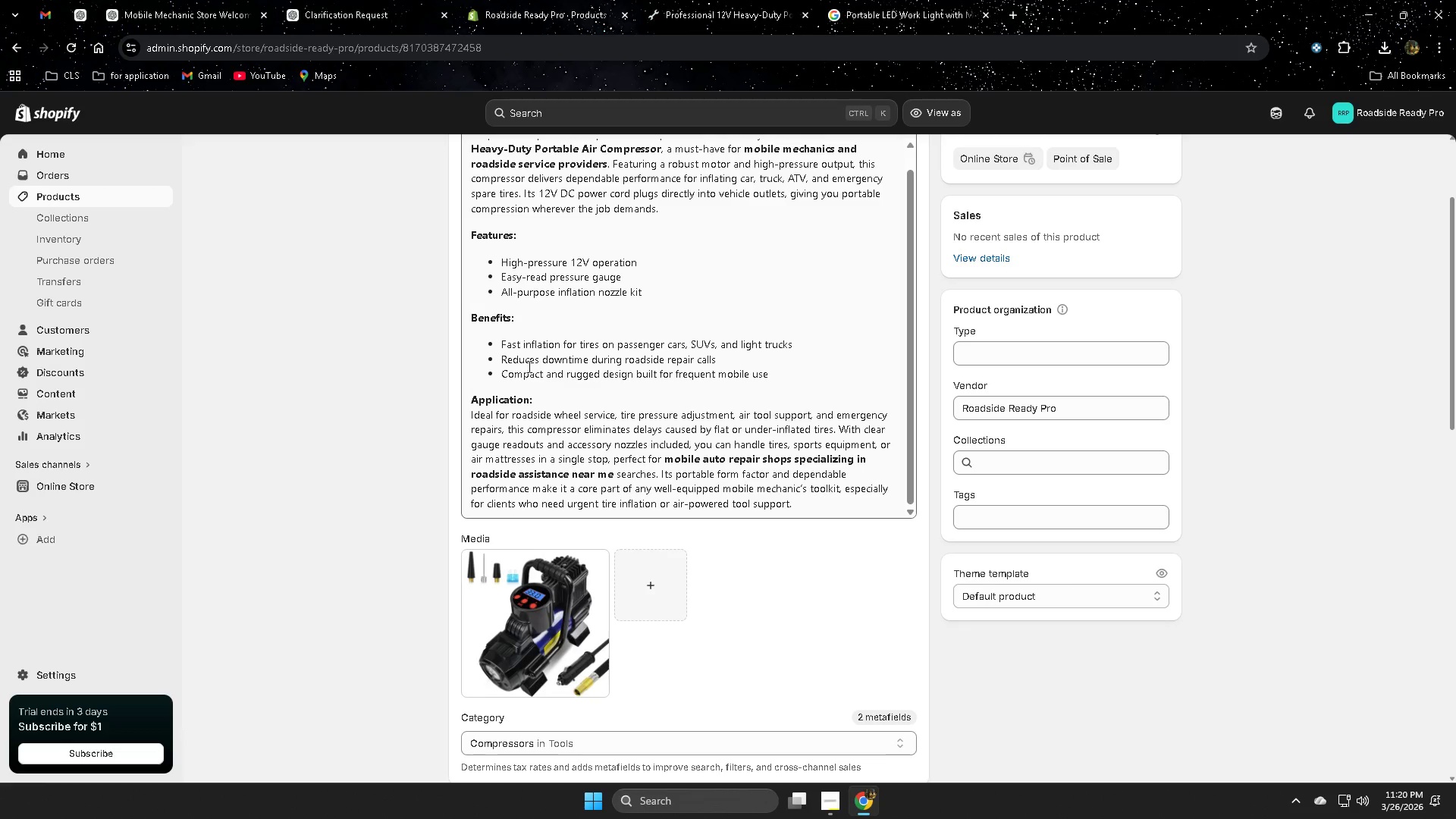 
wait(18.75)
 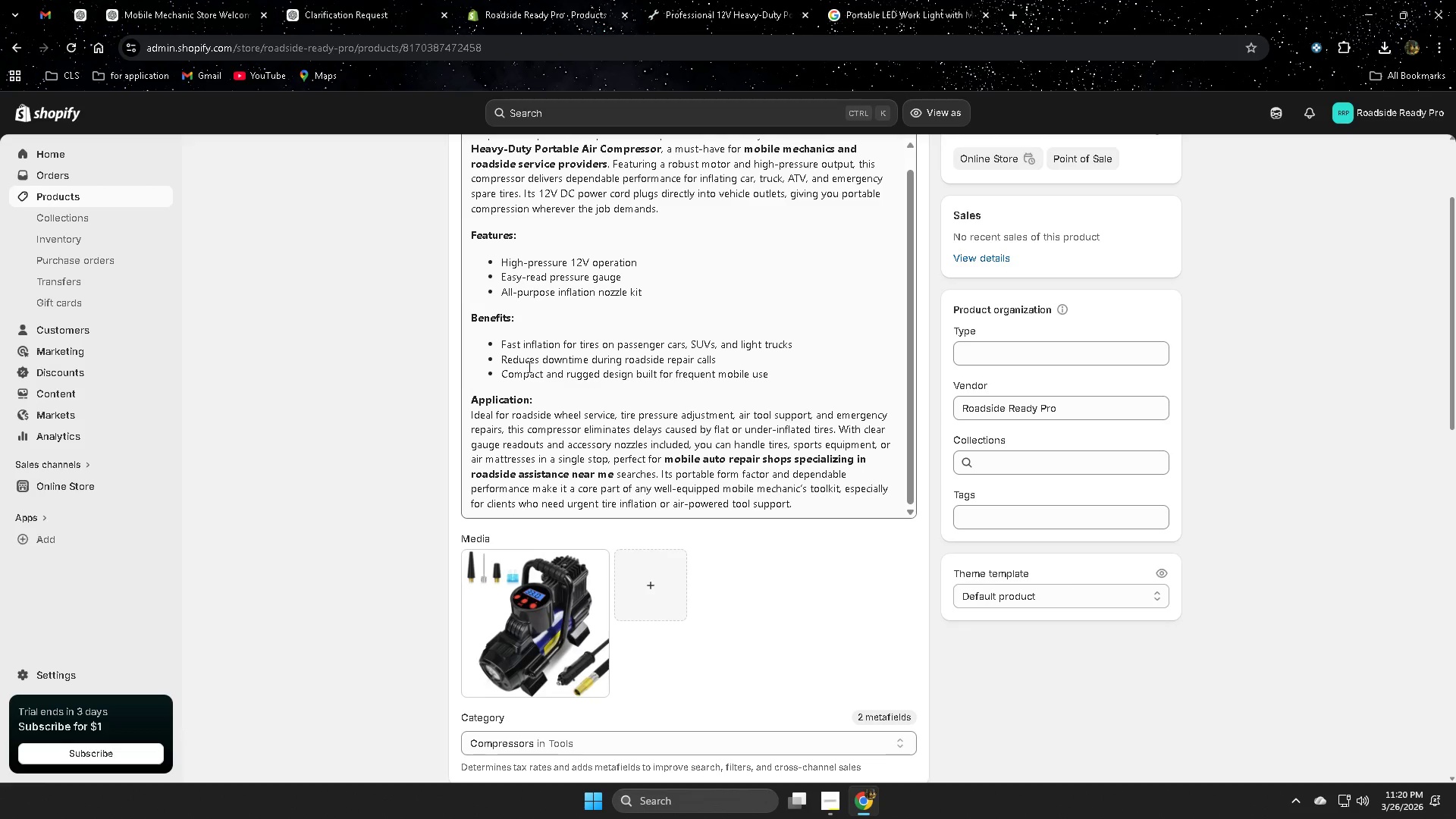 
scroll: coordinate [755, 418], scroll_direction: up, amount: 1.0
 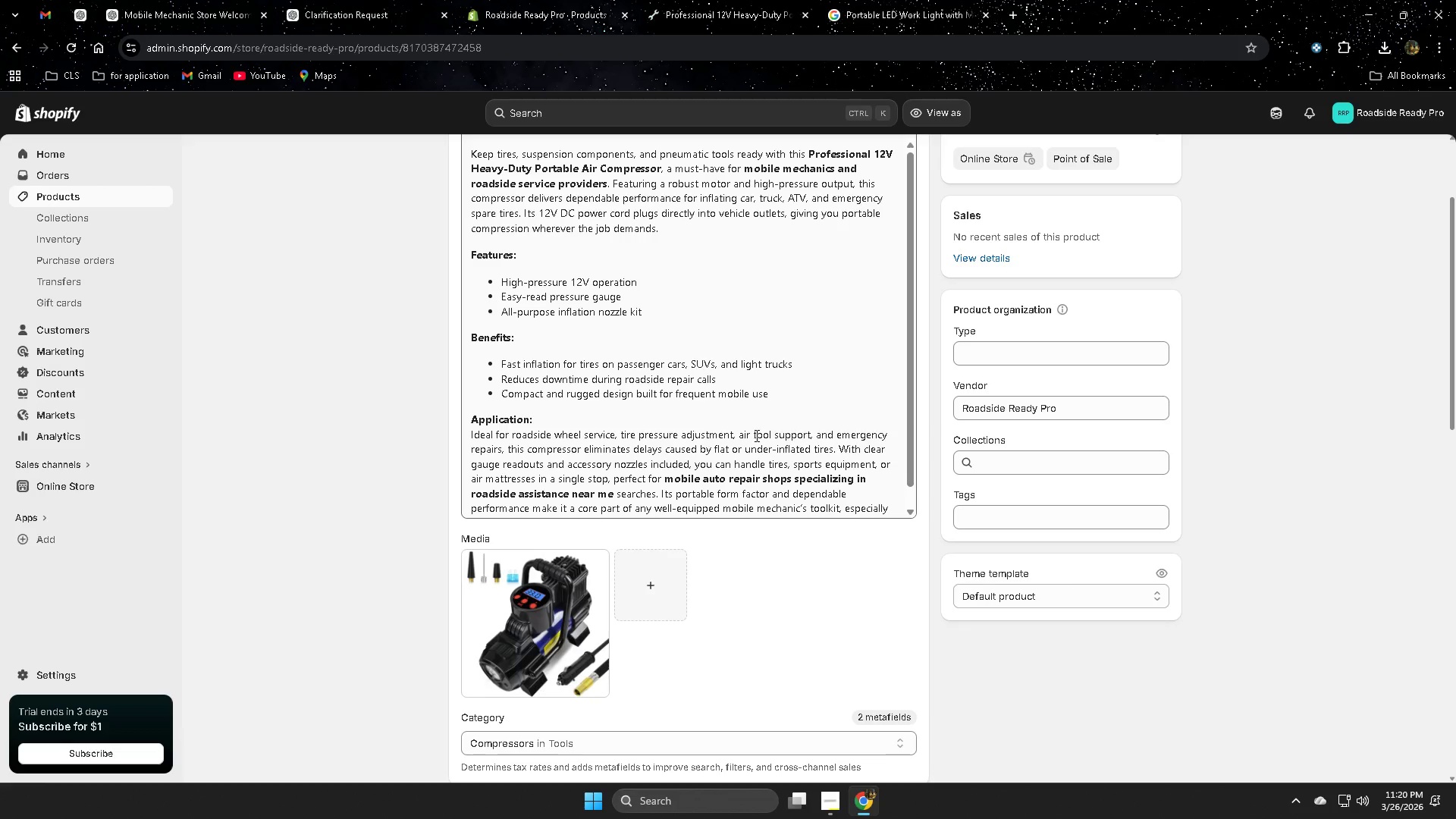 
wait(5.2)
 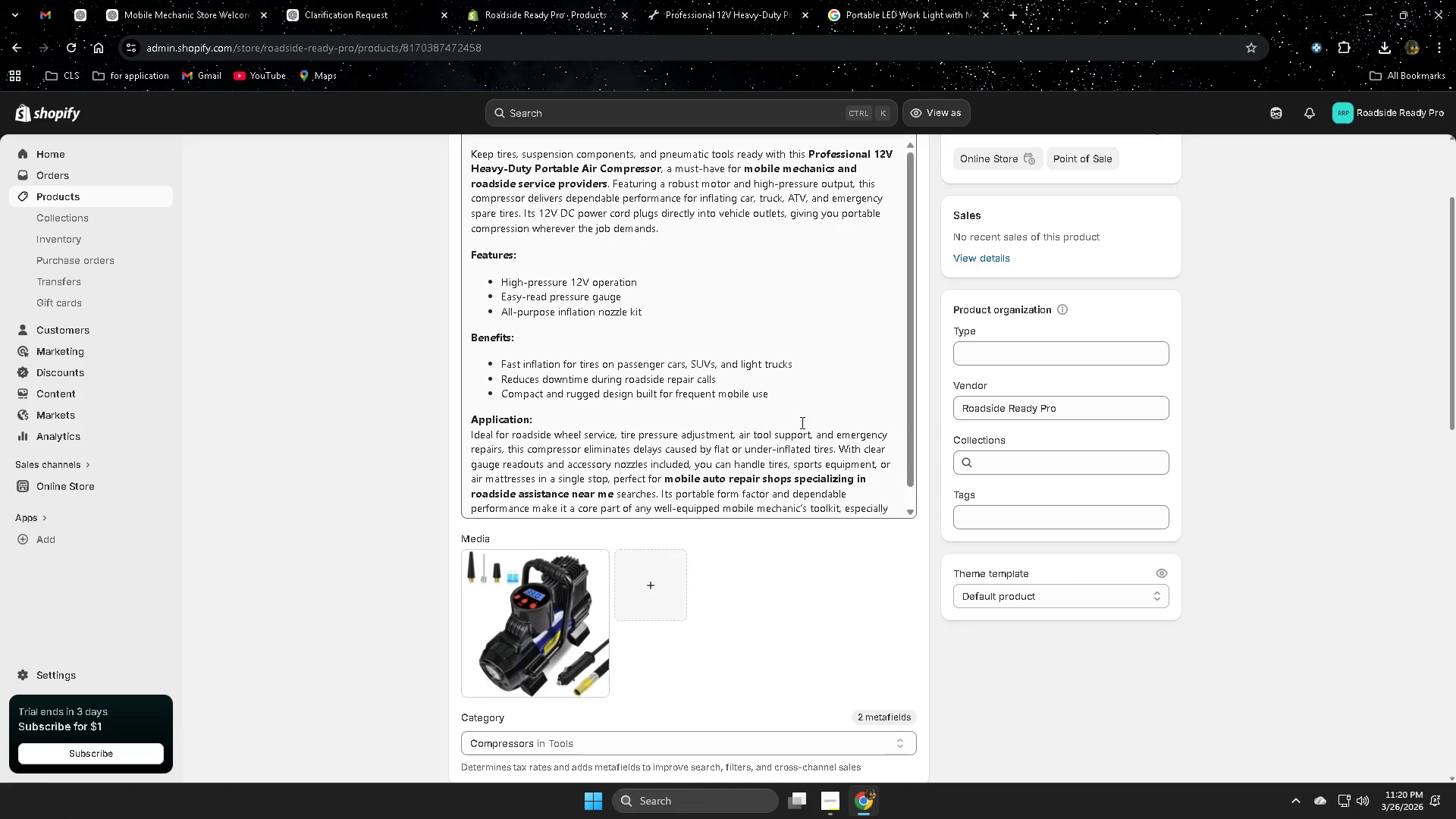 
scroll: coordinate [755, 435], scroll_direction: up, amount: 1.0
 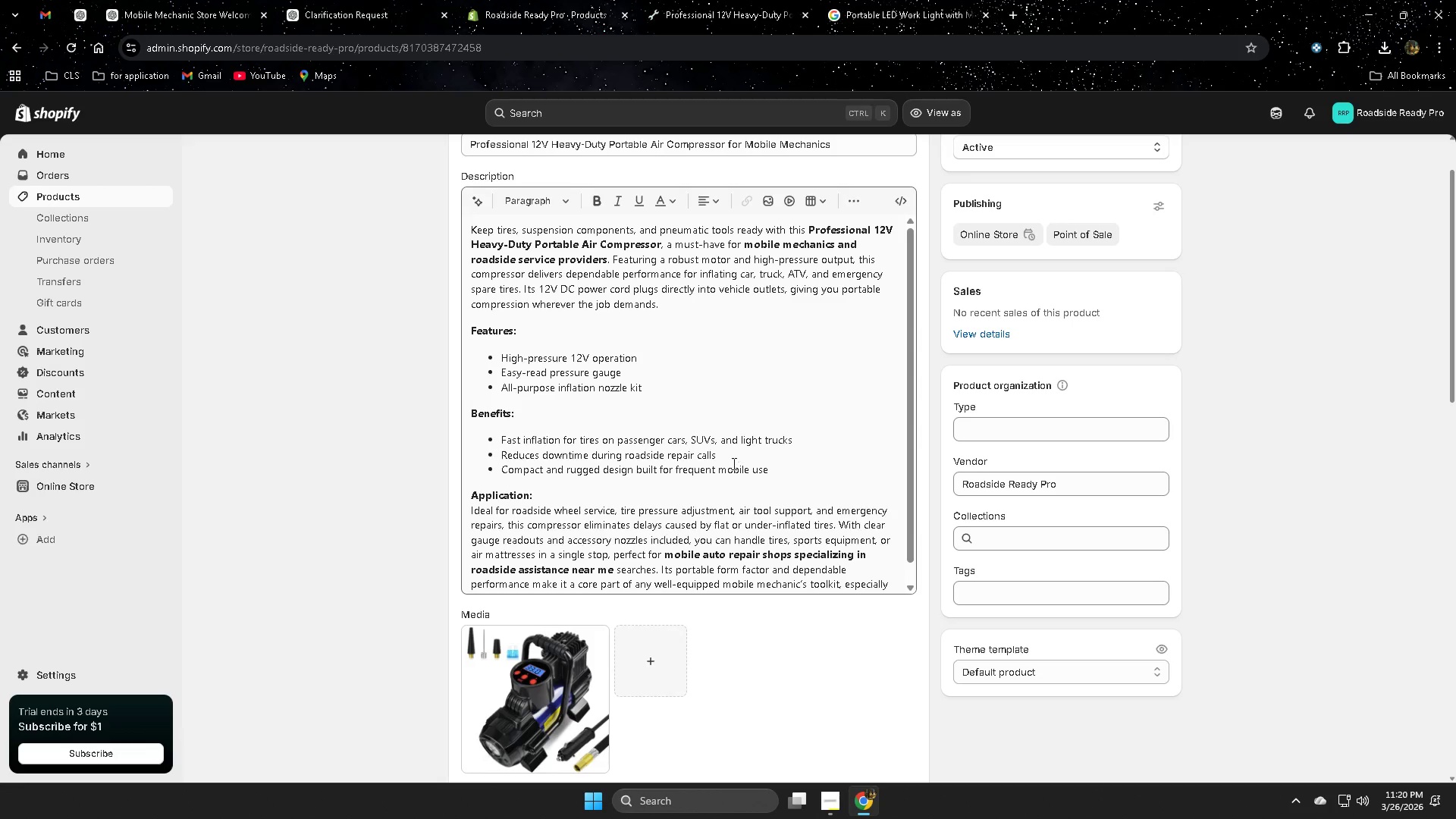 
scroll: coordinate [691, 472], scroll_direction: down, amount: 1.0
 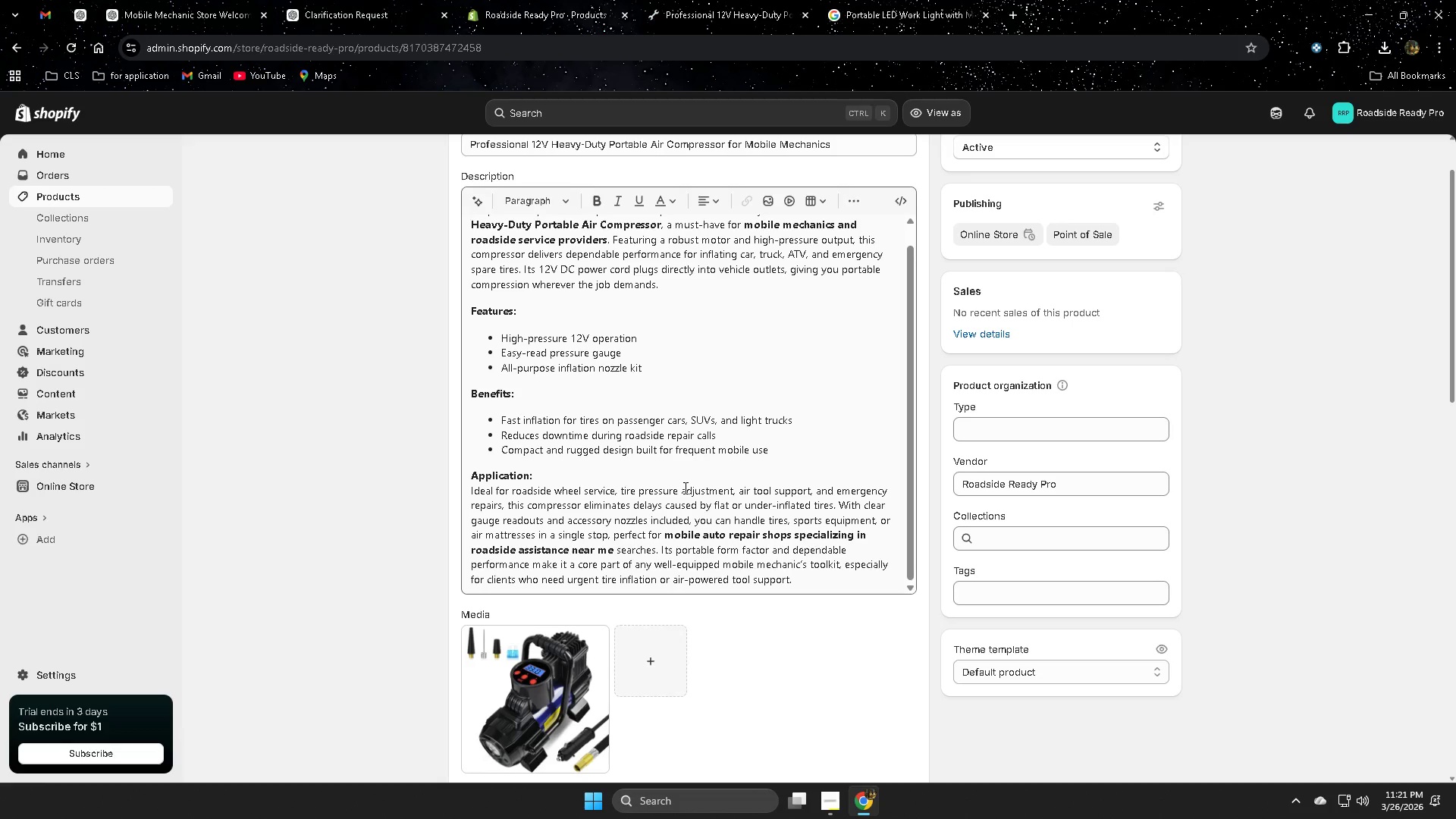 
wait(20.96)
 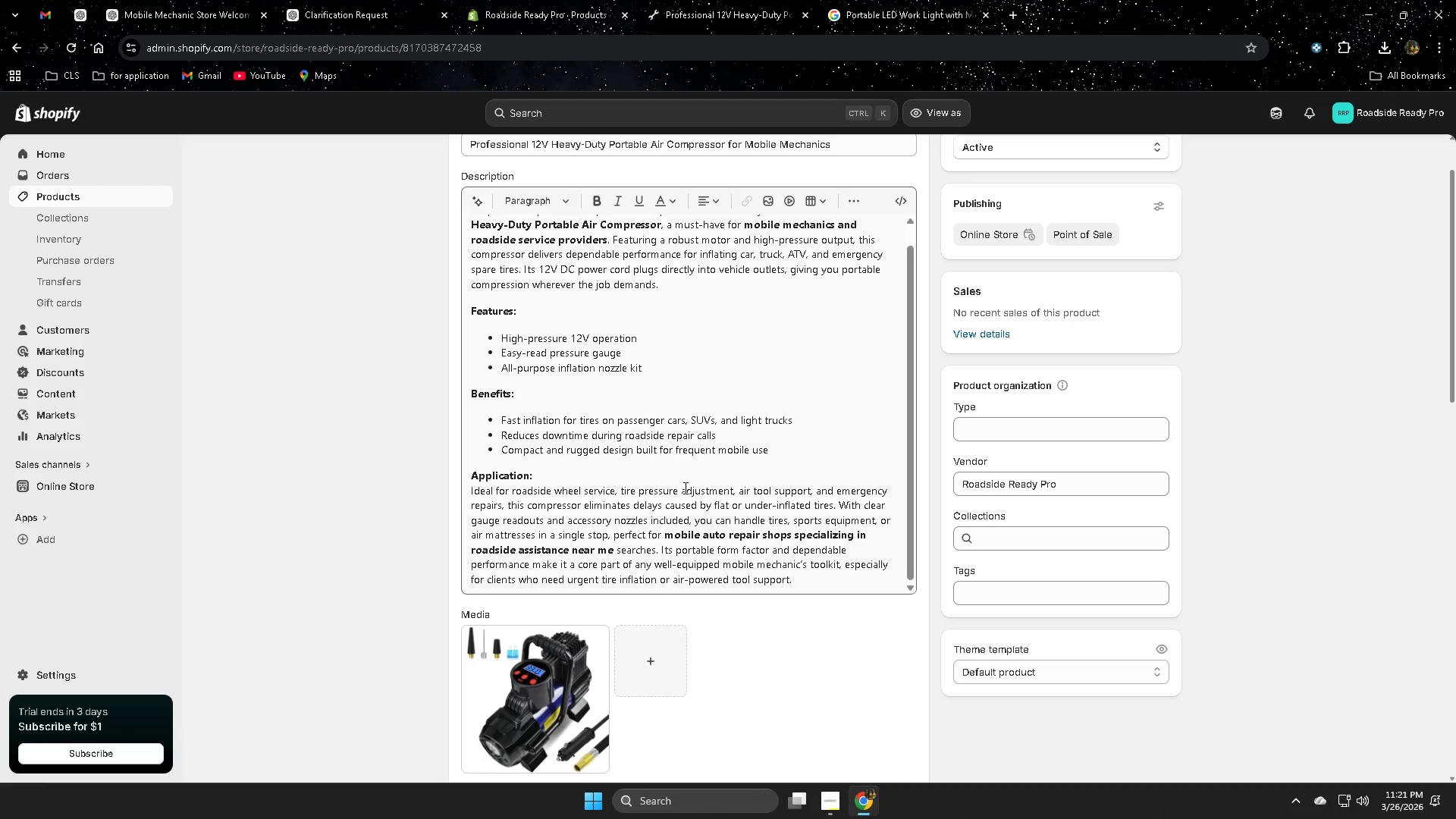 
scroll: coordinate [704, 482], scroll_direction: down, amount: 1.0
 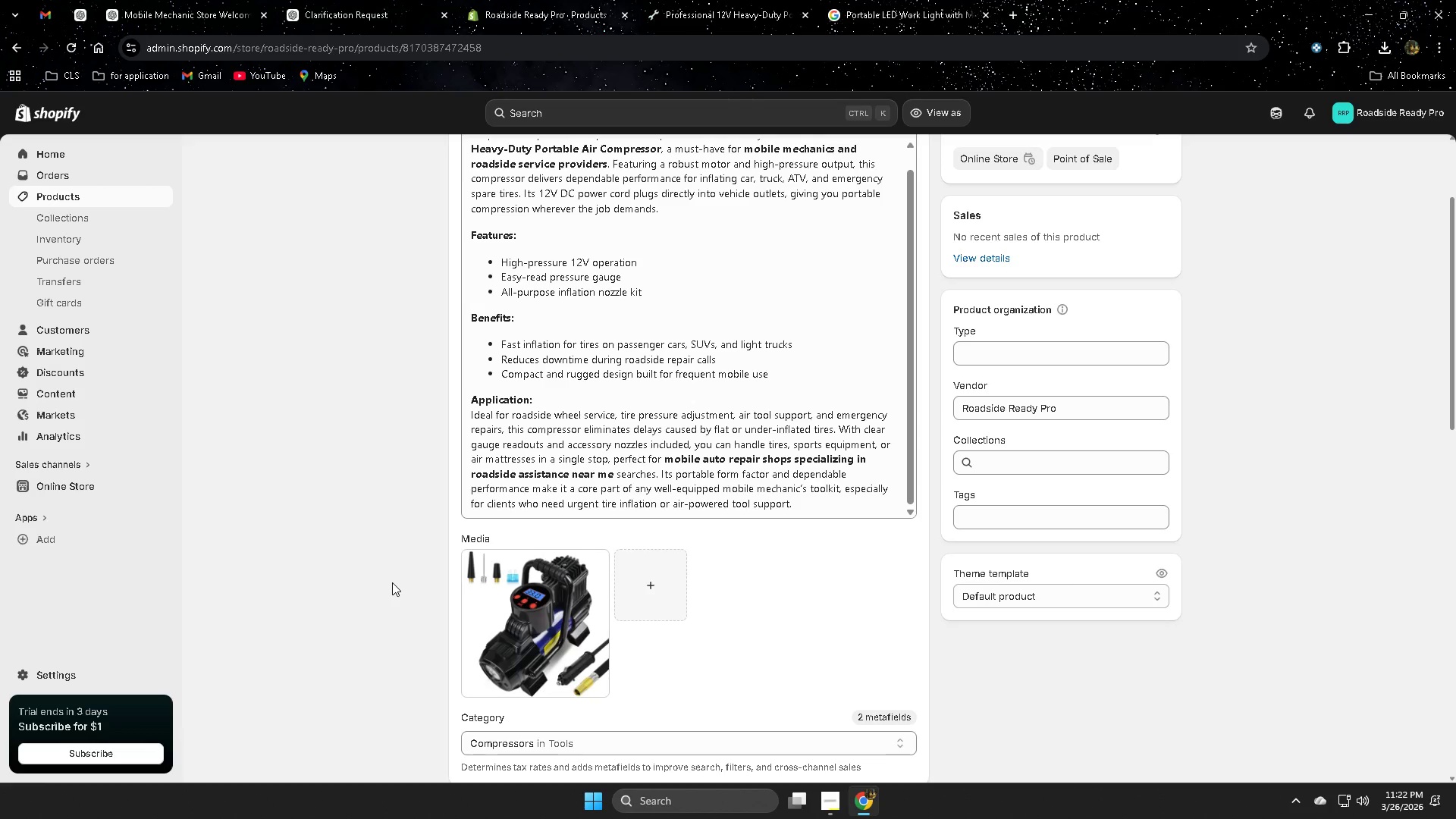 
wait(66.33)
 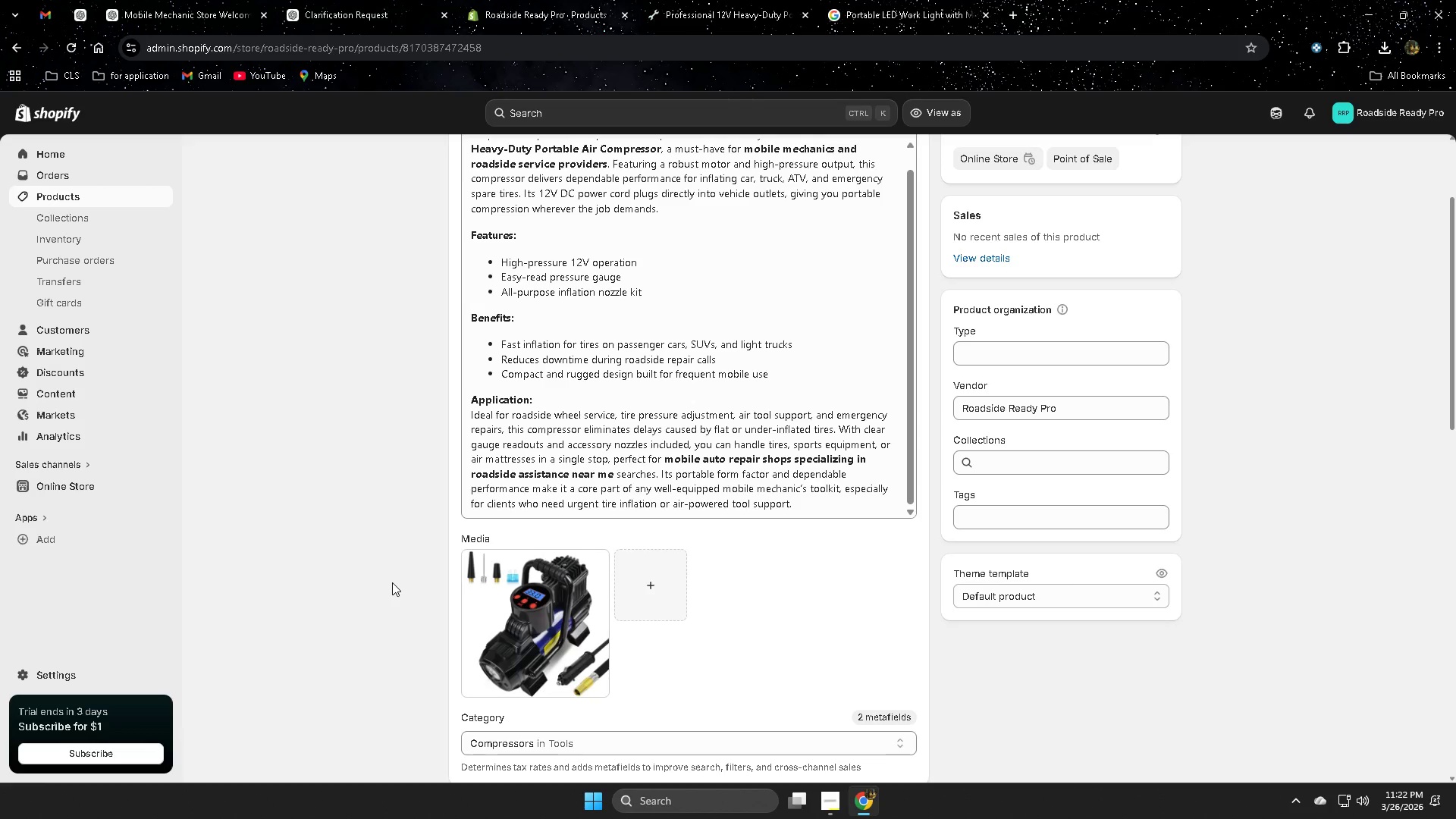 
scroll: coordinate [927, 605], scroll_direction: down, amount: 15.0
 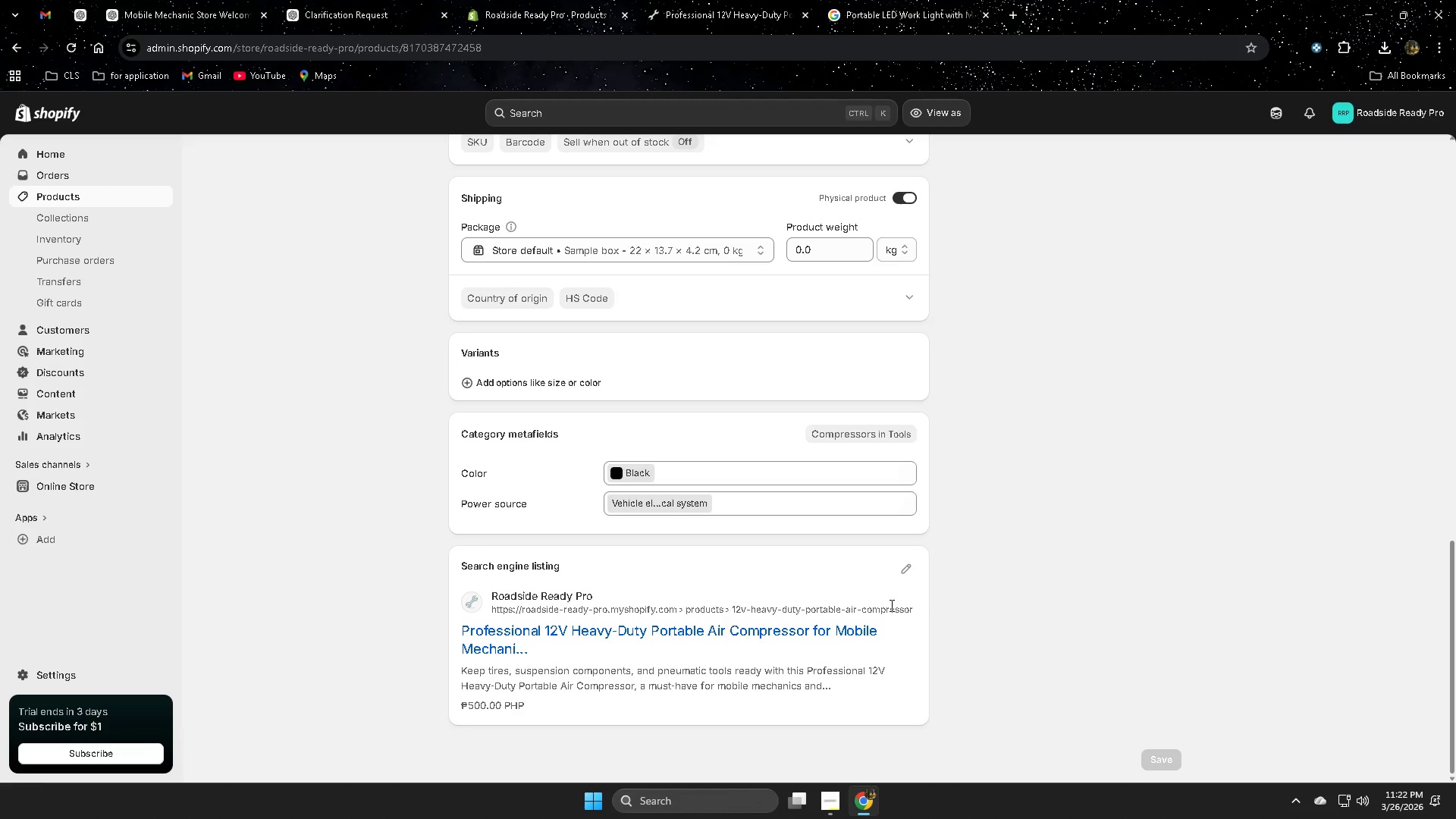 
left_click([904, 578])
 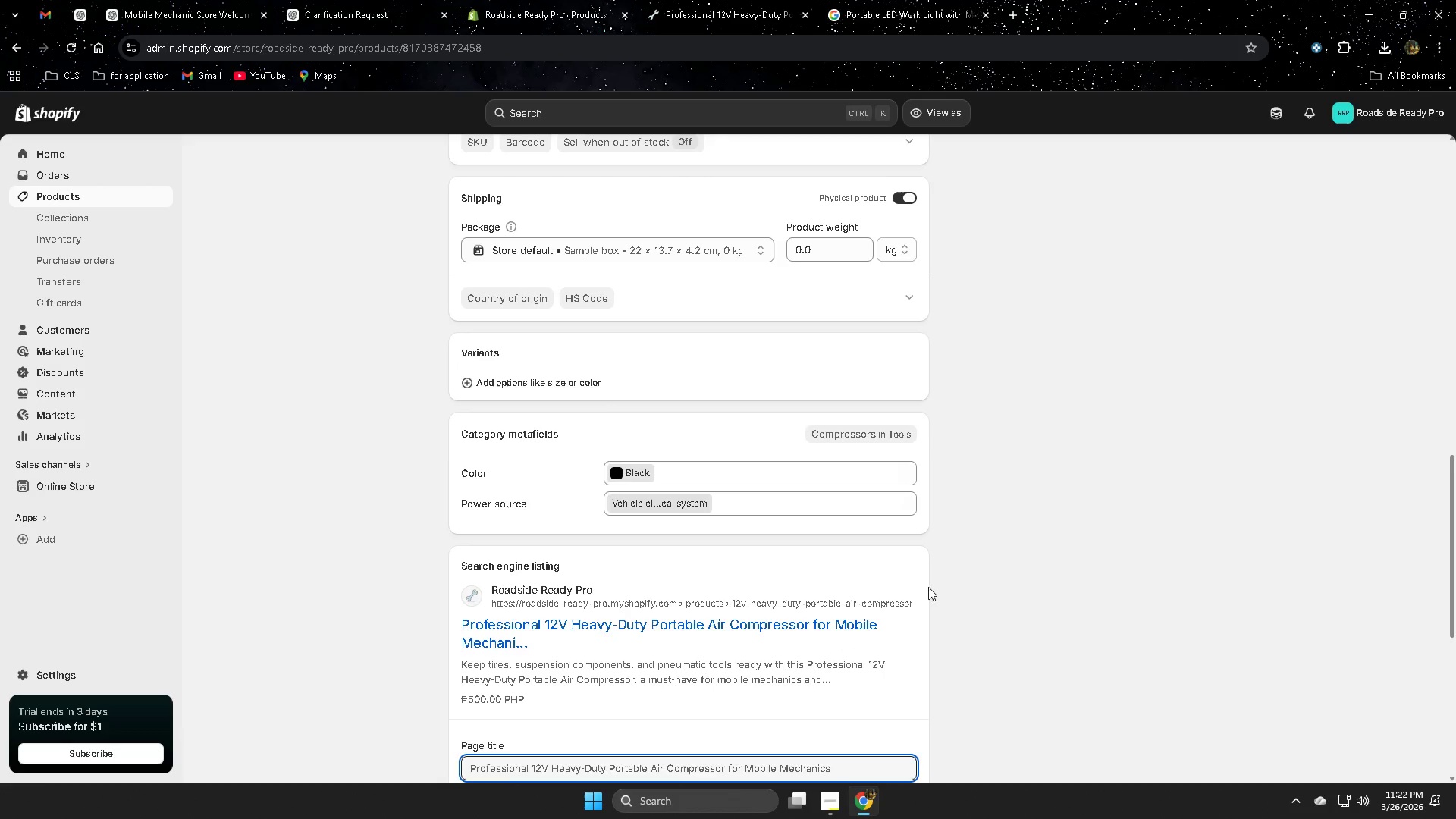 
scroll: coordinate [875, 595], scroll_direction: down, amount: 6.0
 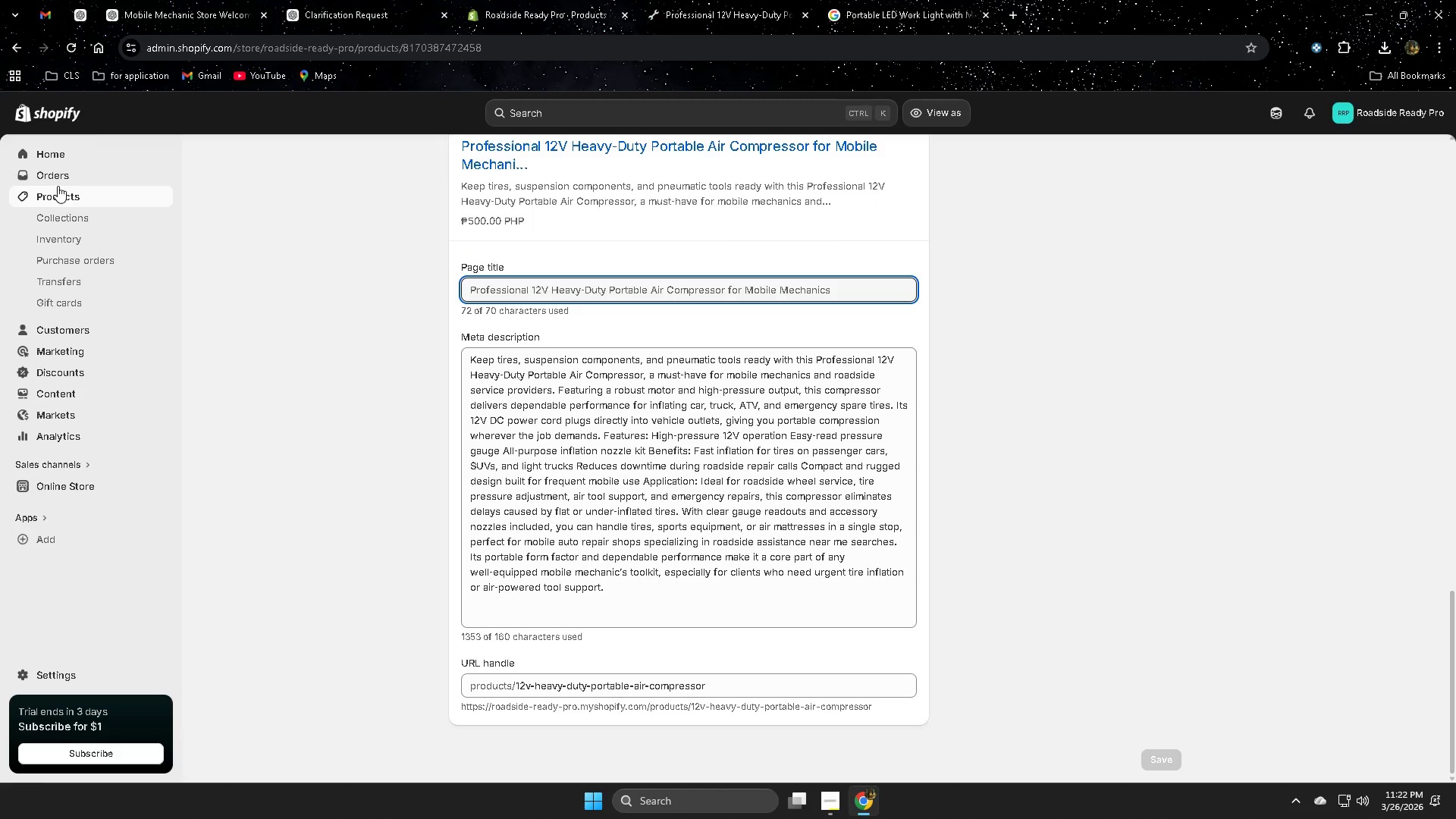 
left_click([64, 192])
 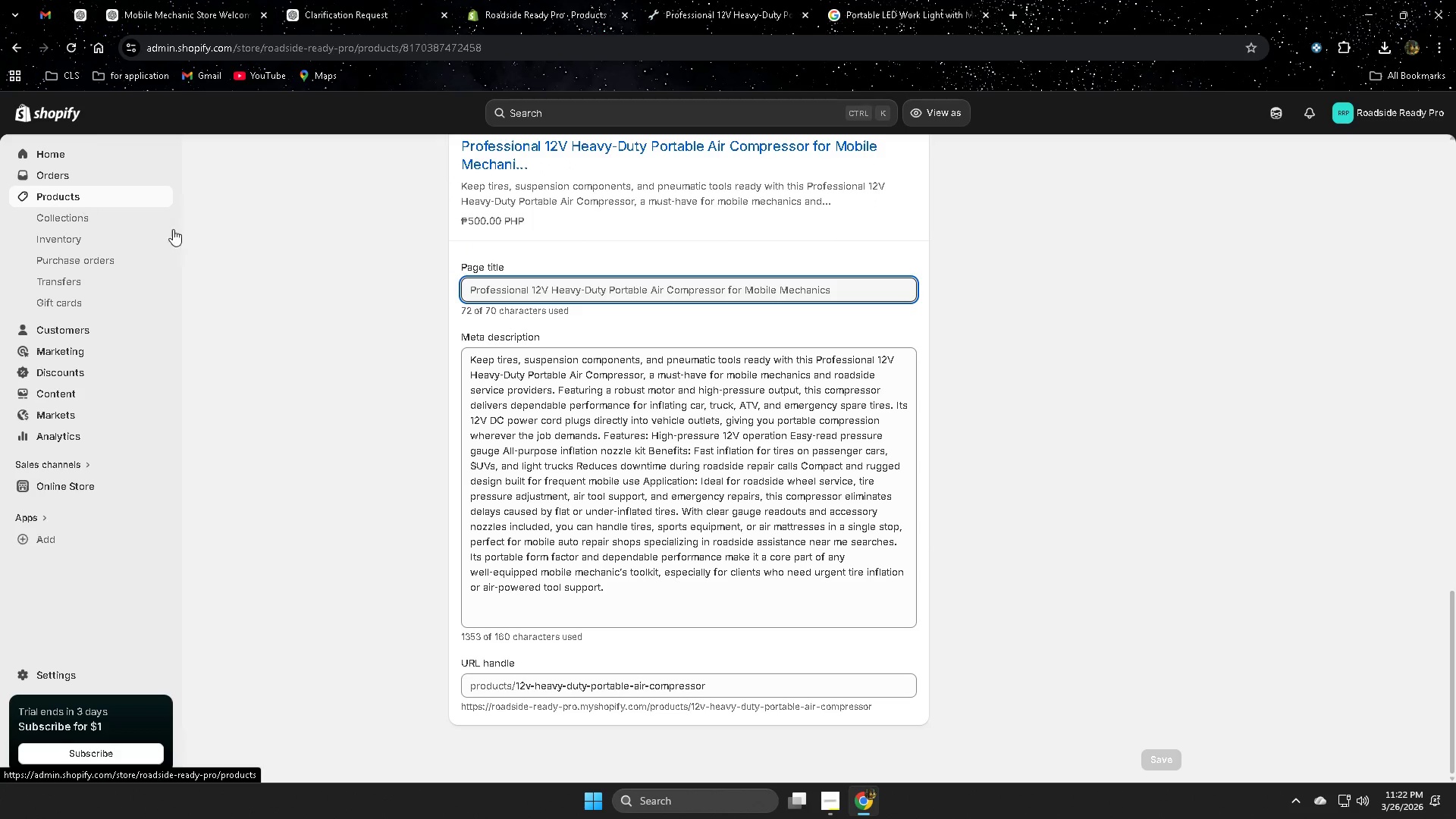 
mouse_move([268, 262])
 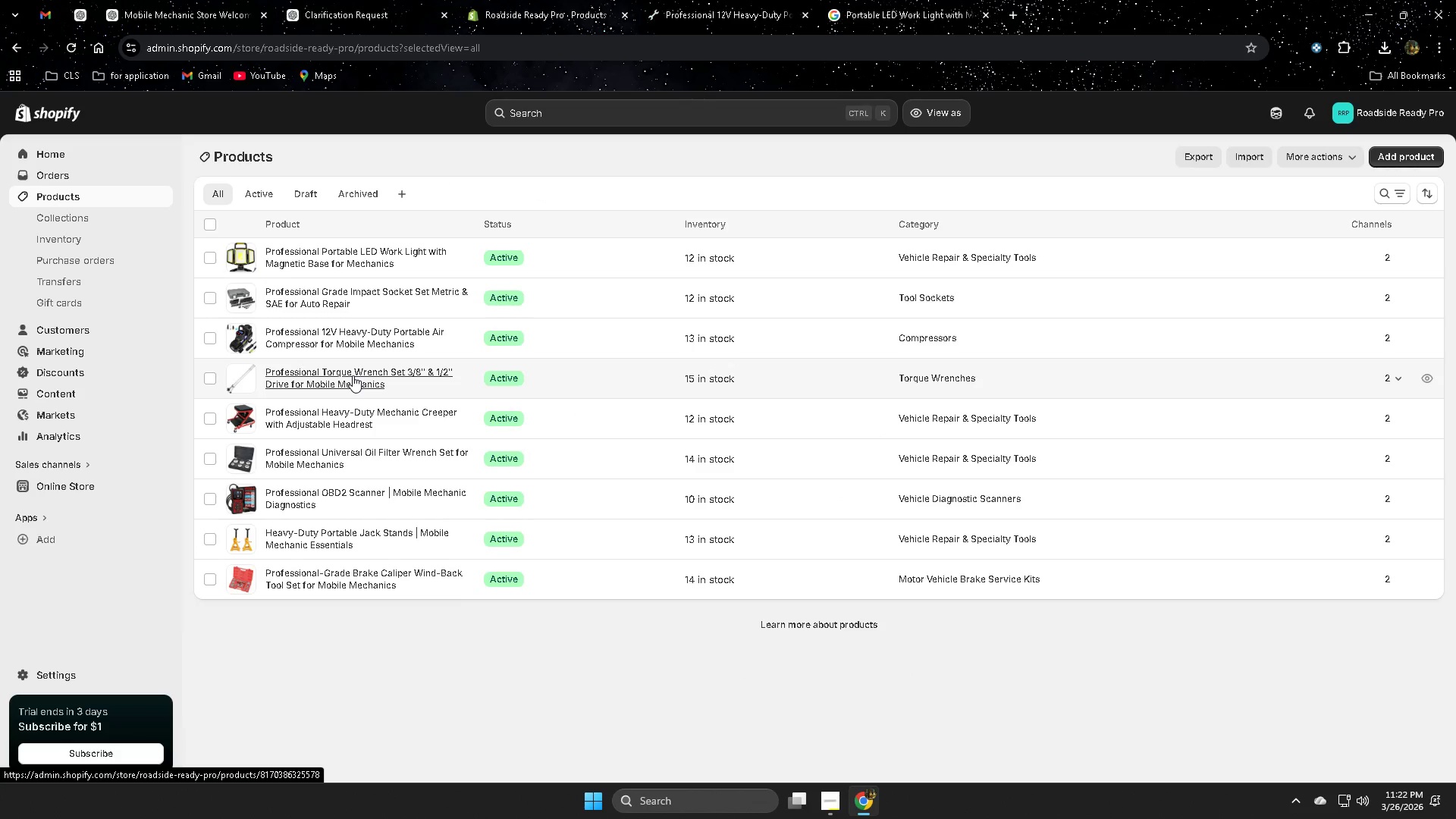 
left_click([353, 375])
 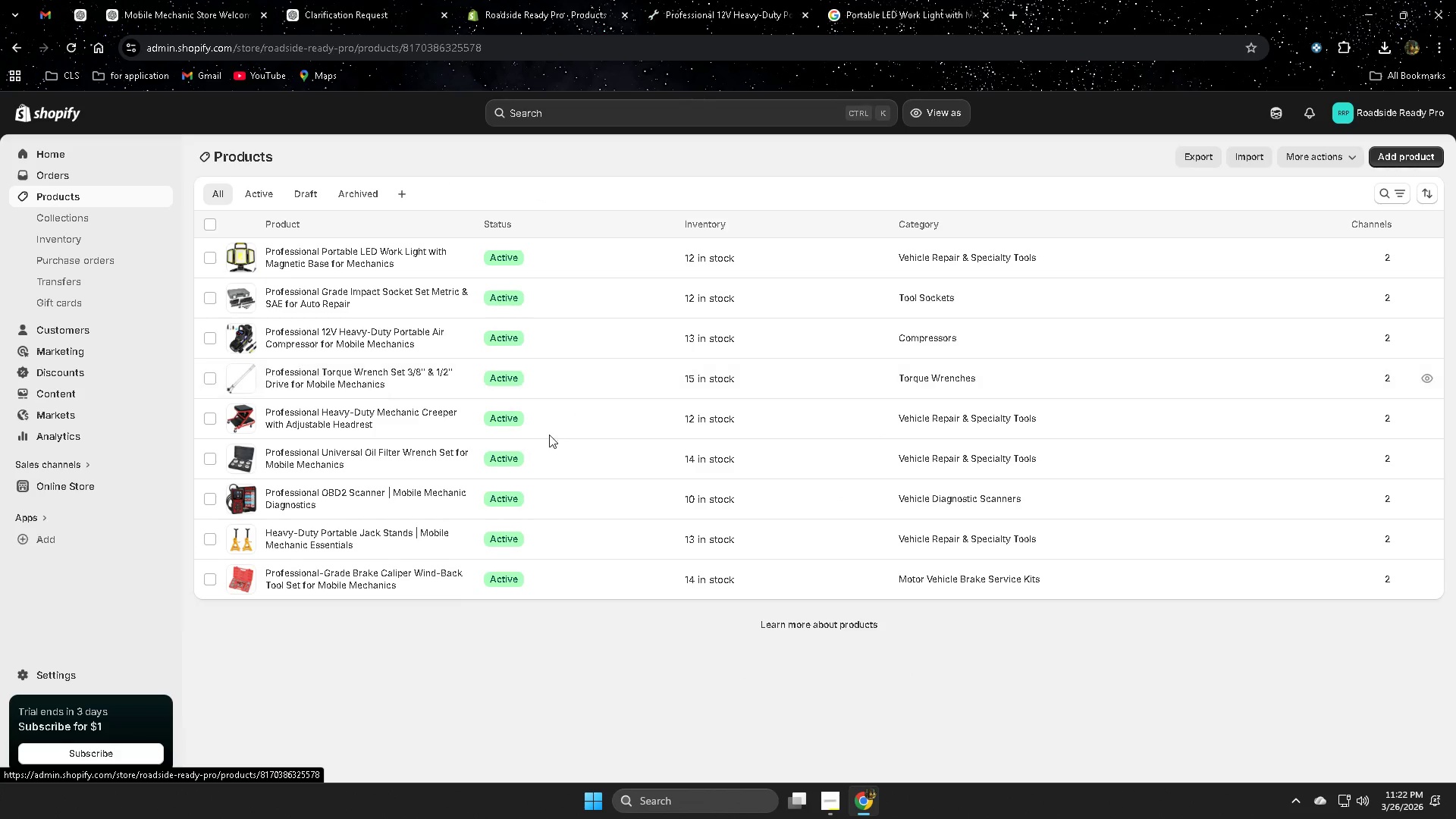 
mouse_move([821, 498])
 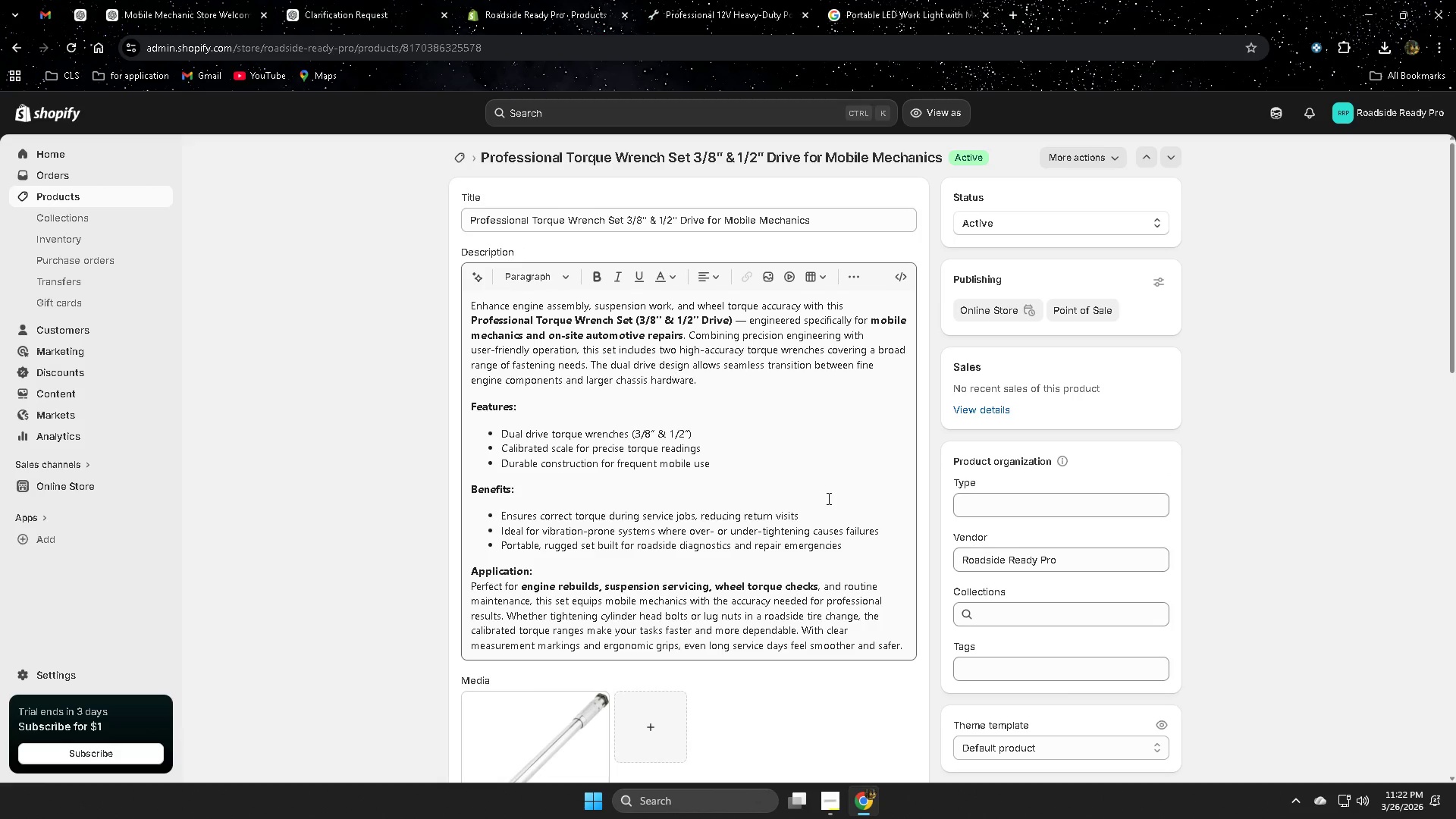 
scroll: coordinate [805, 481], scroll_direction: up, amount: 2.0
 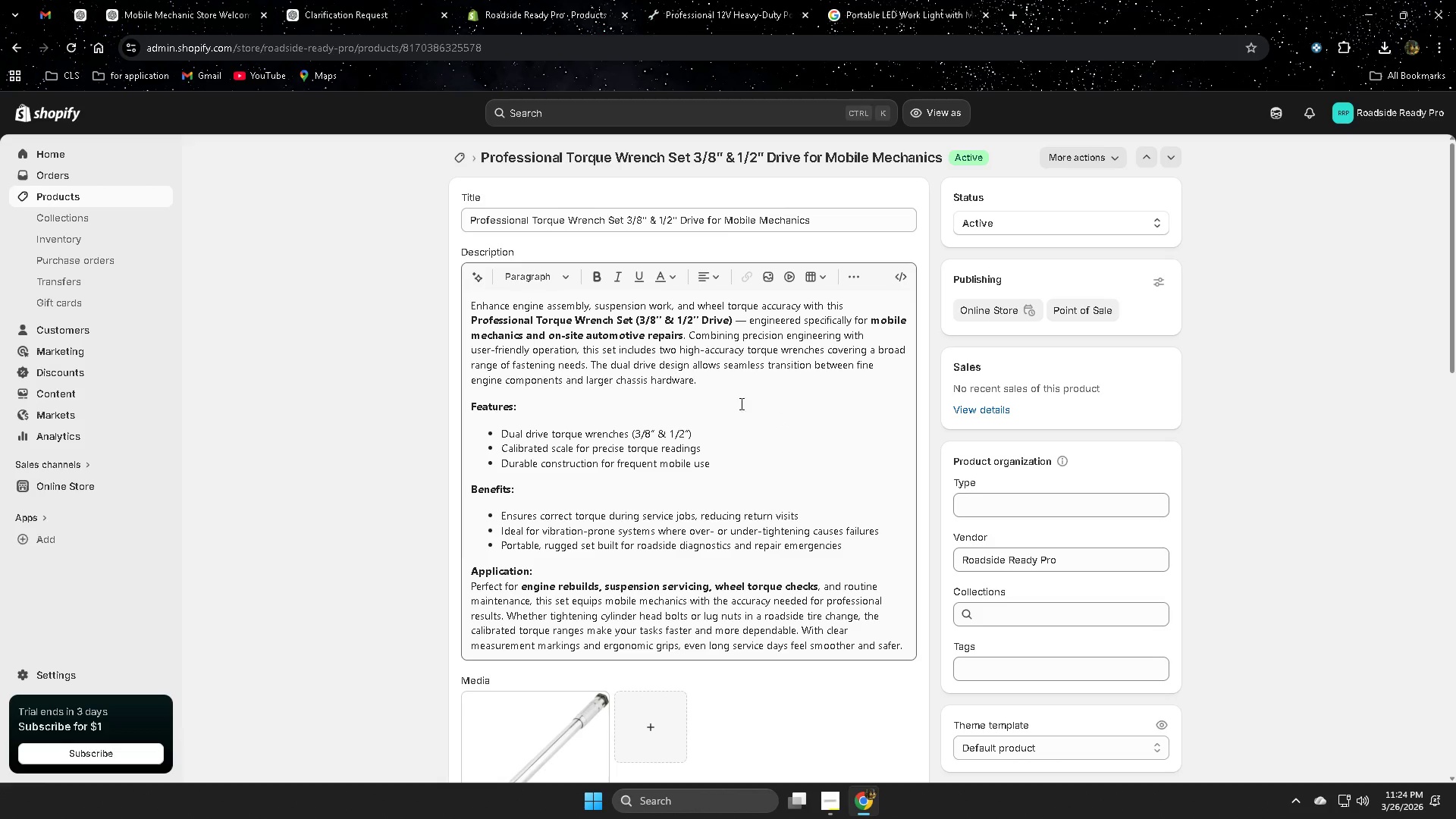 
wait(105.32)
 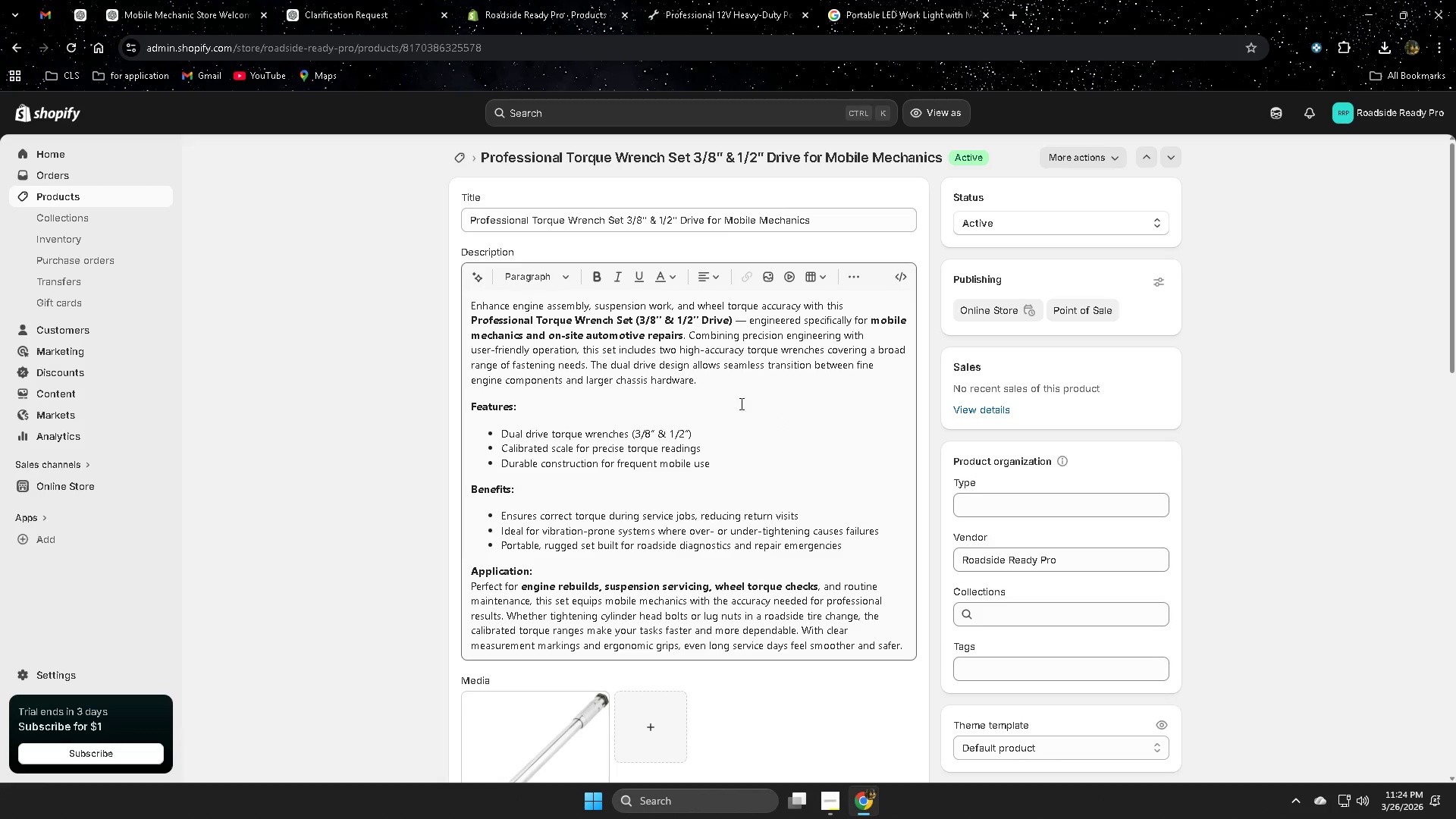 
scroll: coordinate [881, 491], scroll_direction: down, amount: 3.0
 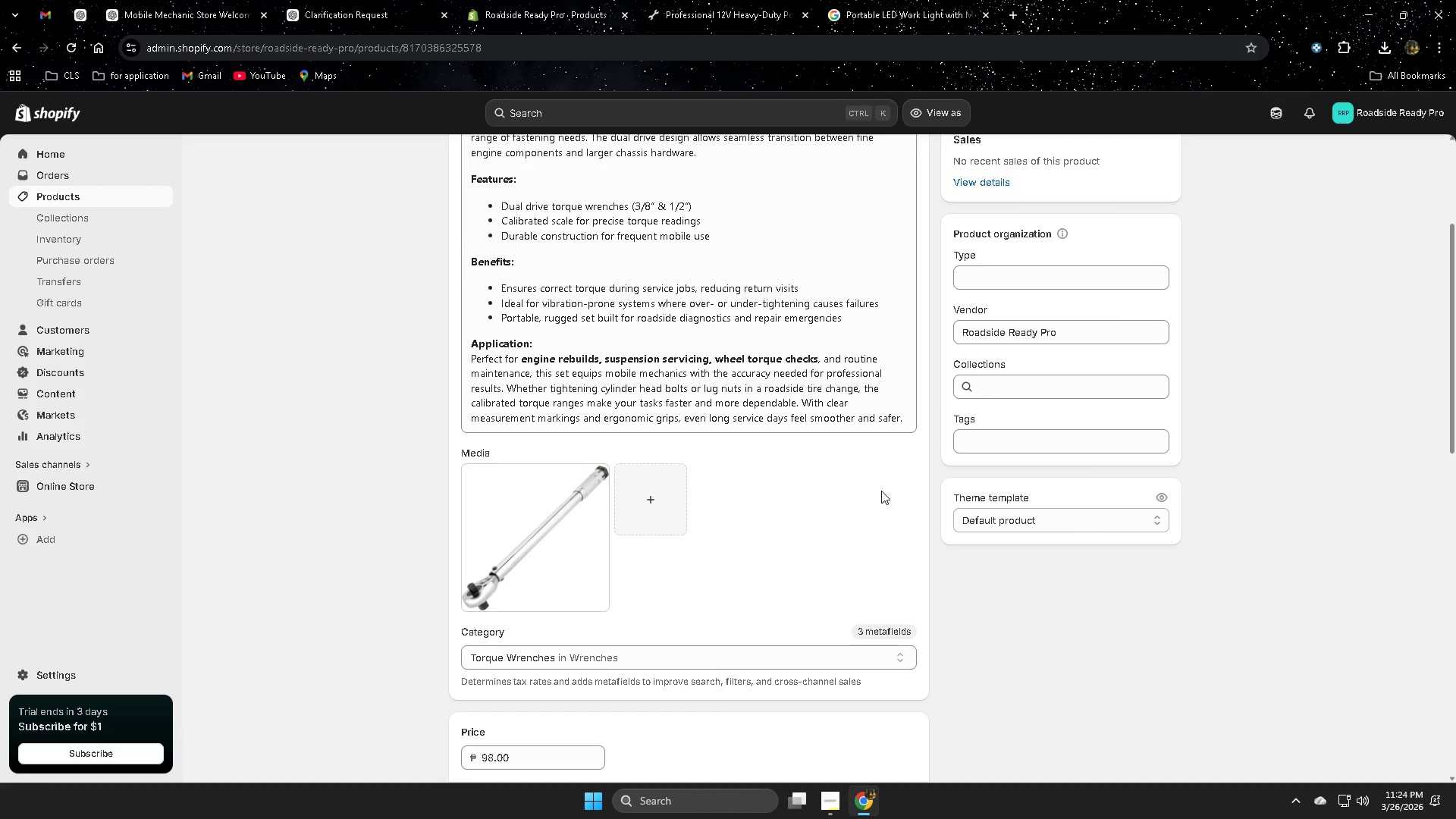 
scroll: coordinate [881, 491], scroll_direction: up, amount: 2.0
 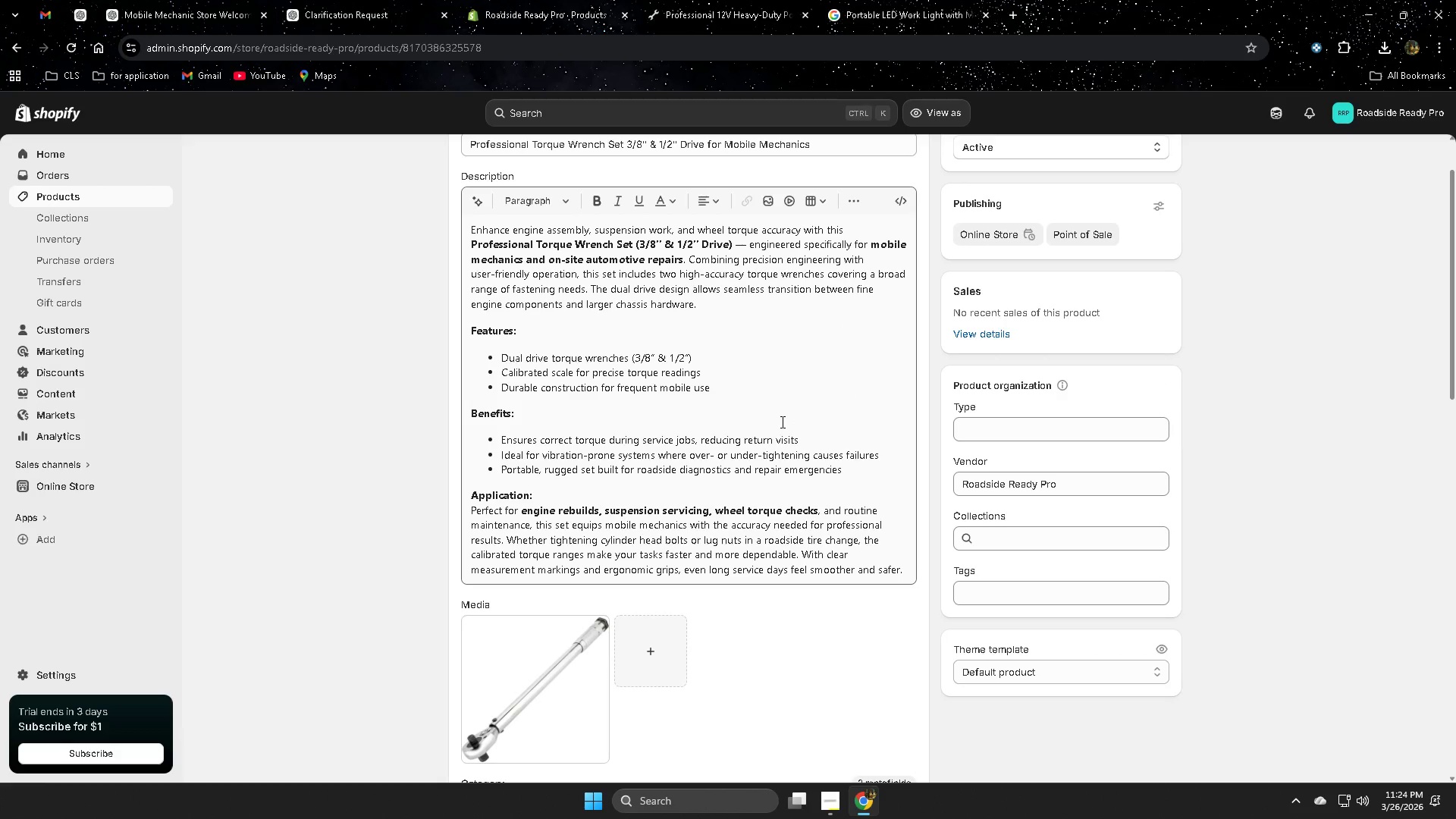 
wait(6.03)
 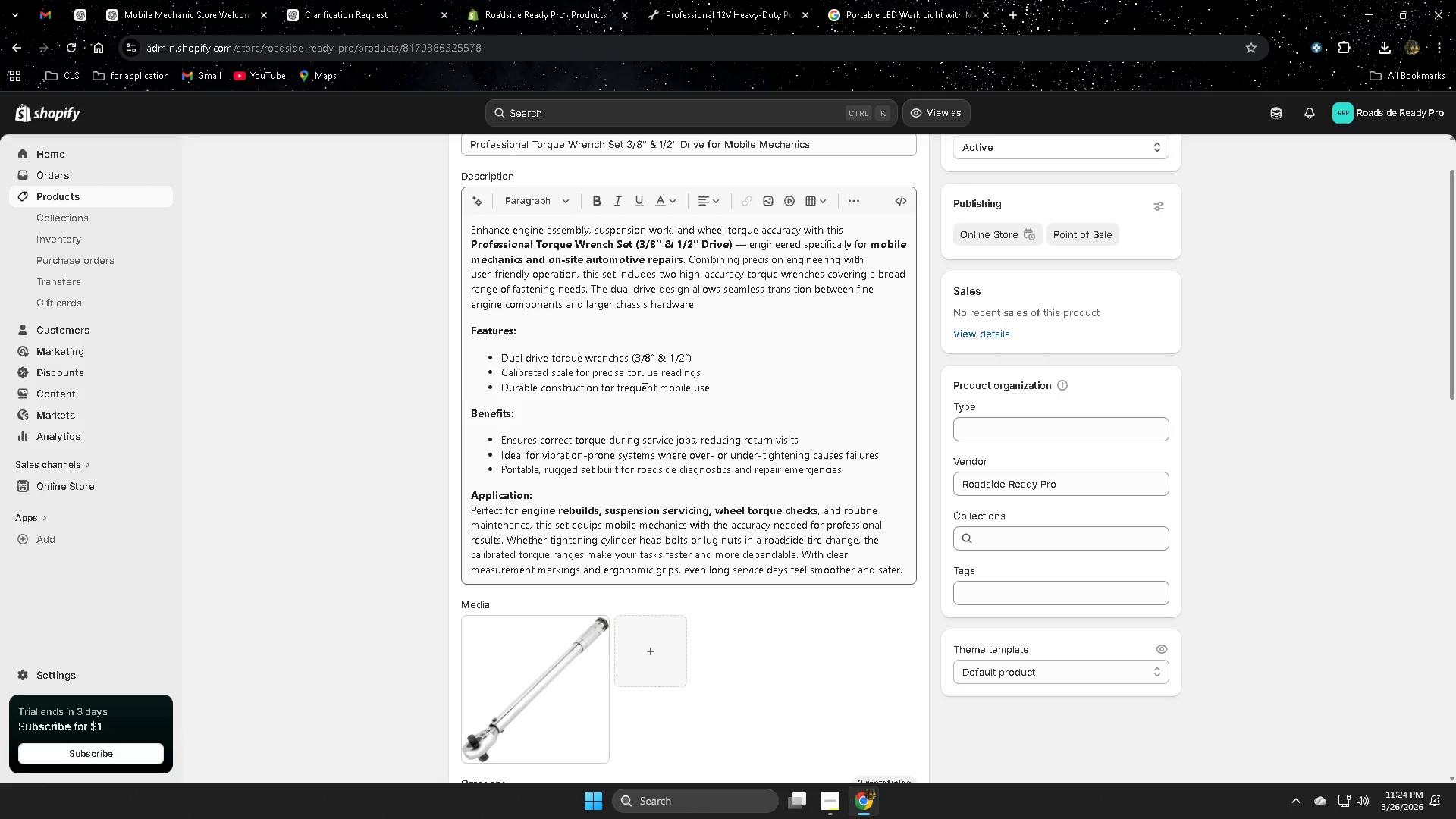 
scroll: coordinate [253, 400], scroll_direction: down, amount: 7.0
 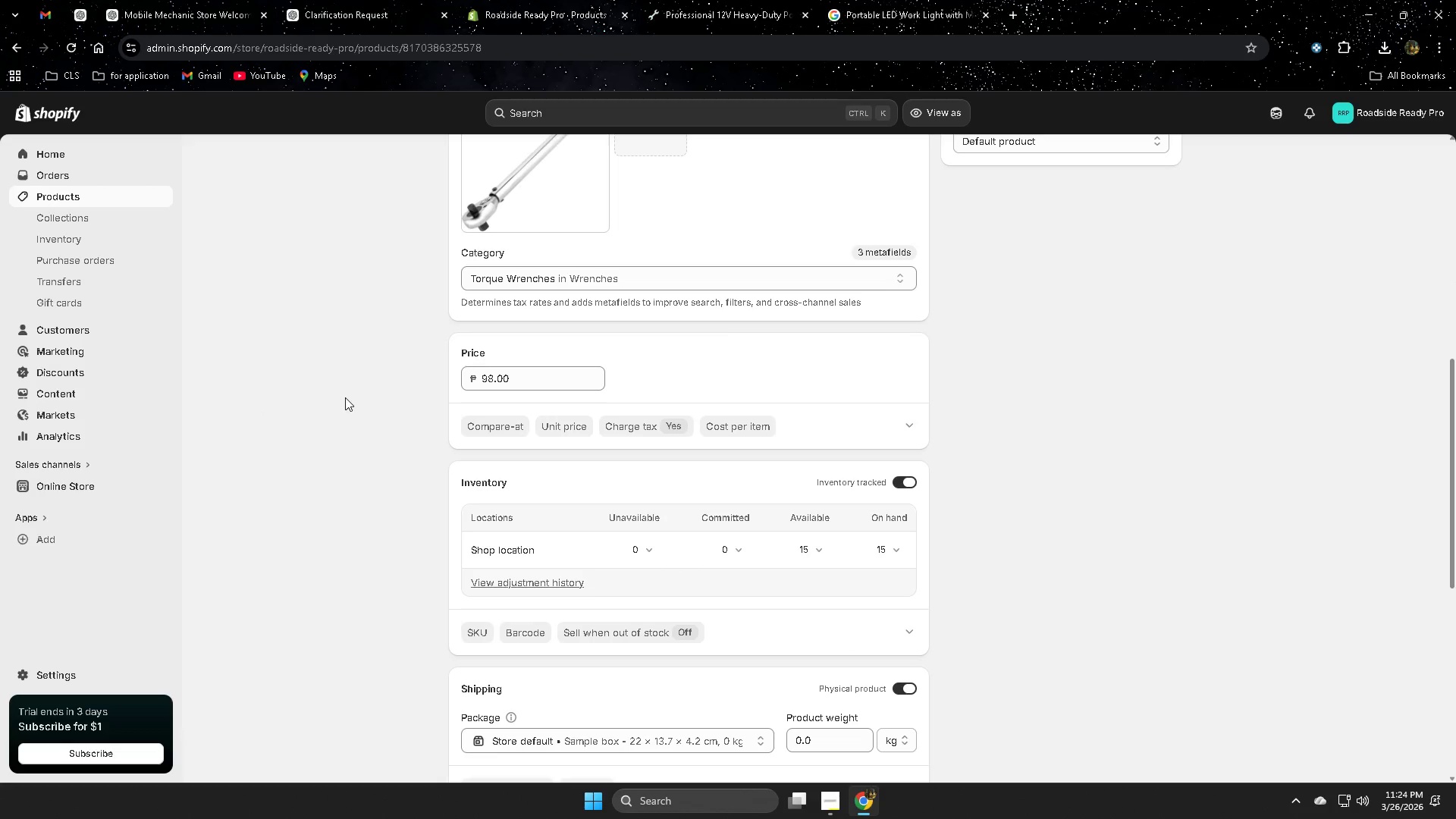 
scroll: coordinate [350, 376], scroll_direction: up, amount: 19.0
 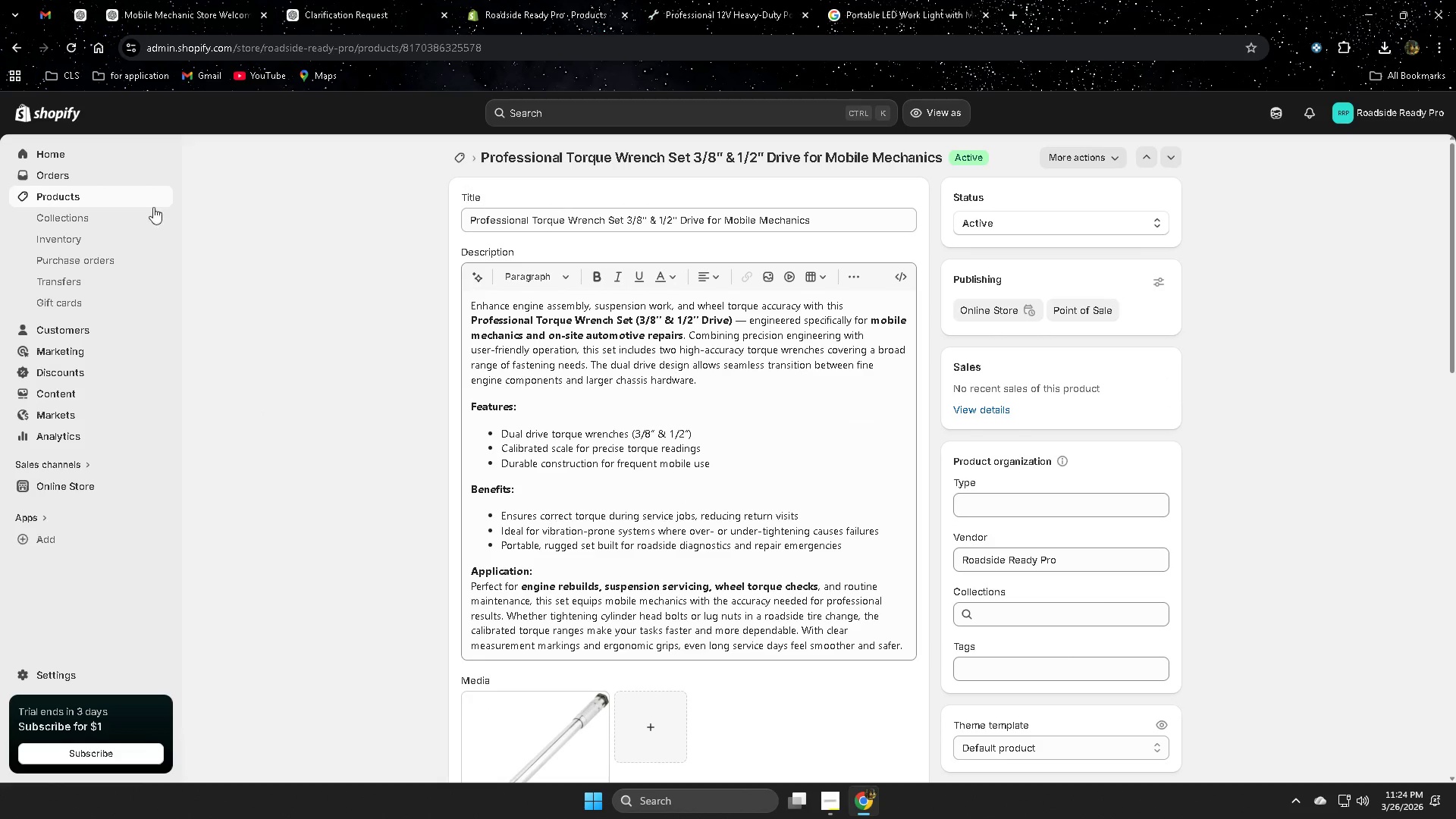 
left_click([108, 198])
 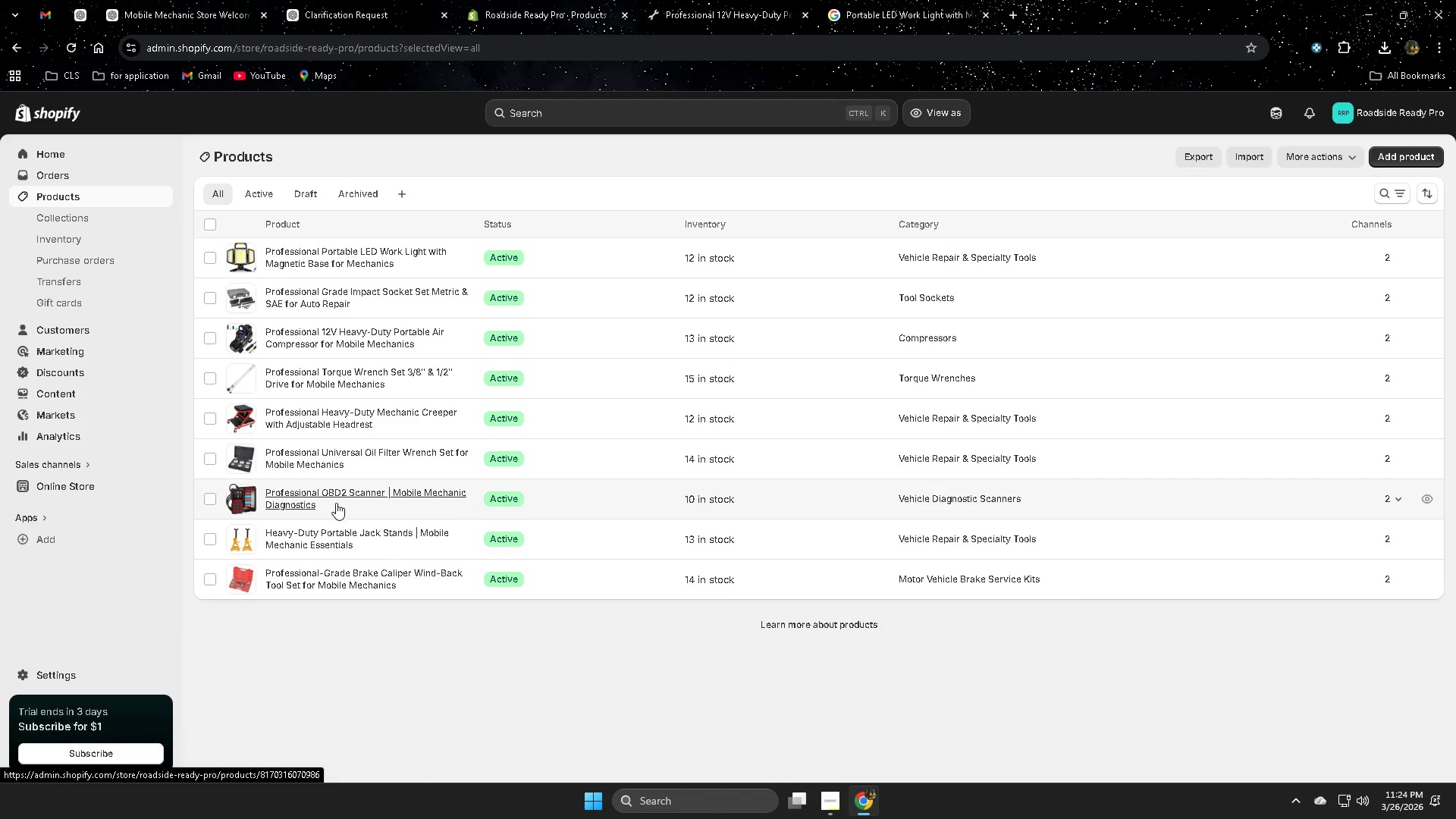 
wait(7.14)
 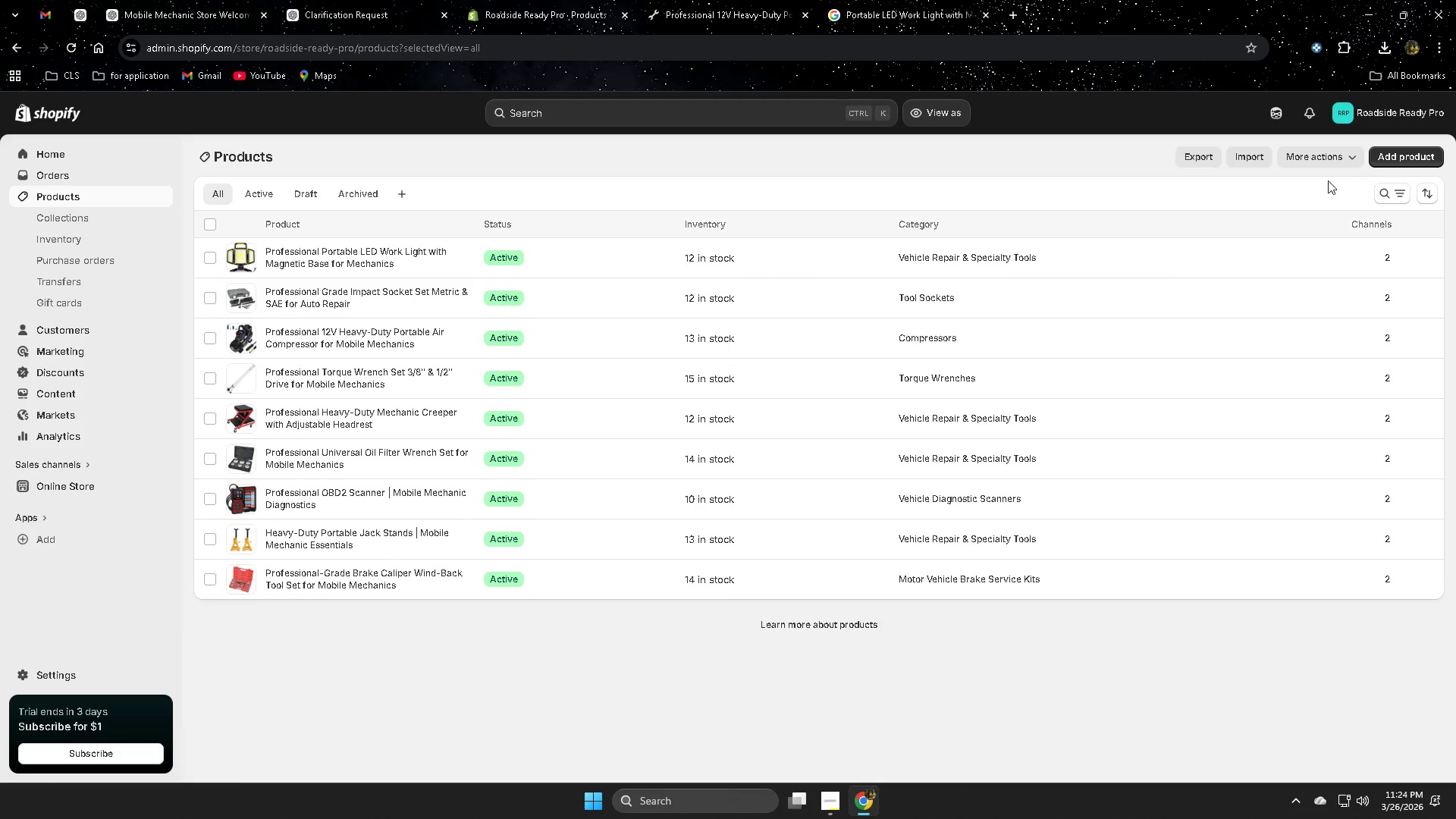 
left_click([340, 413])
 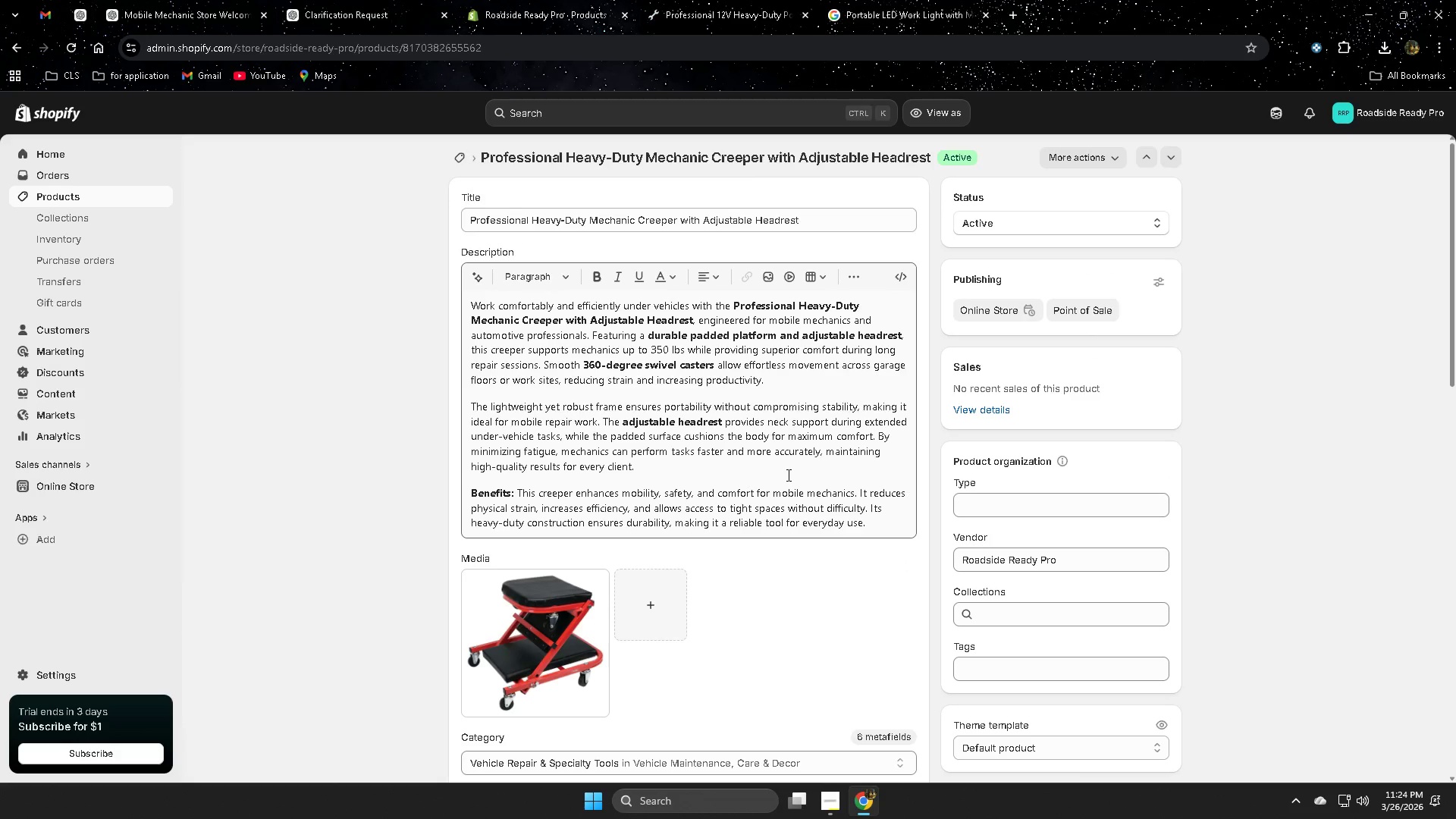 
scroll: coordinate [748, 413], scroll_direction: up, amount: 1.0
 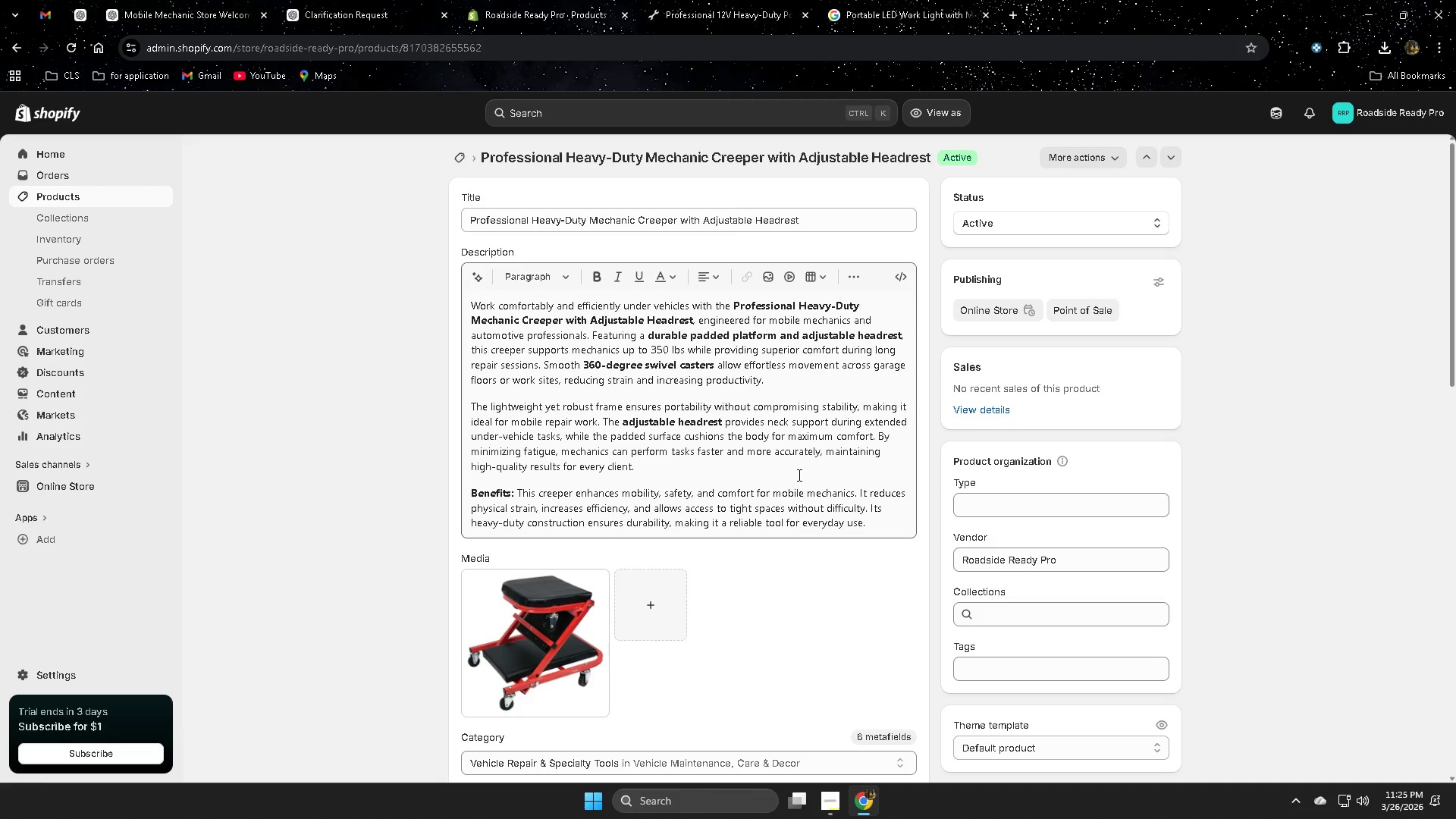 
wait(41.57)
 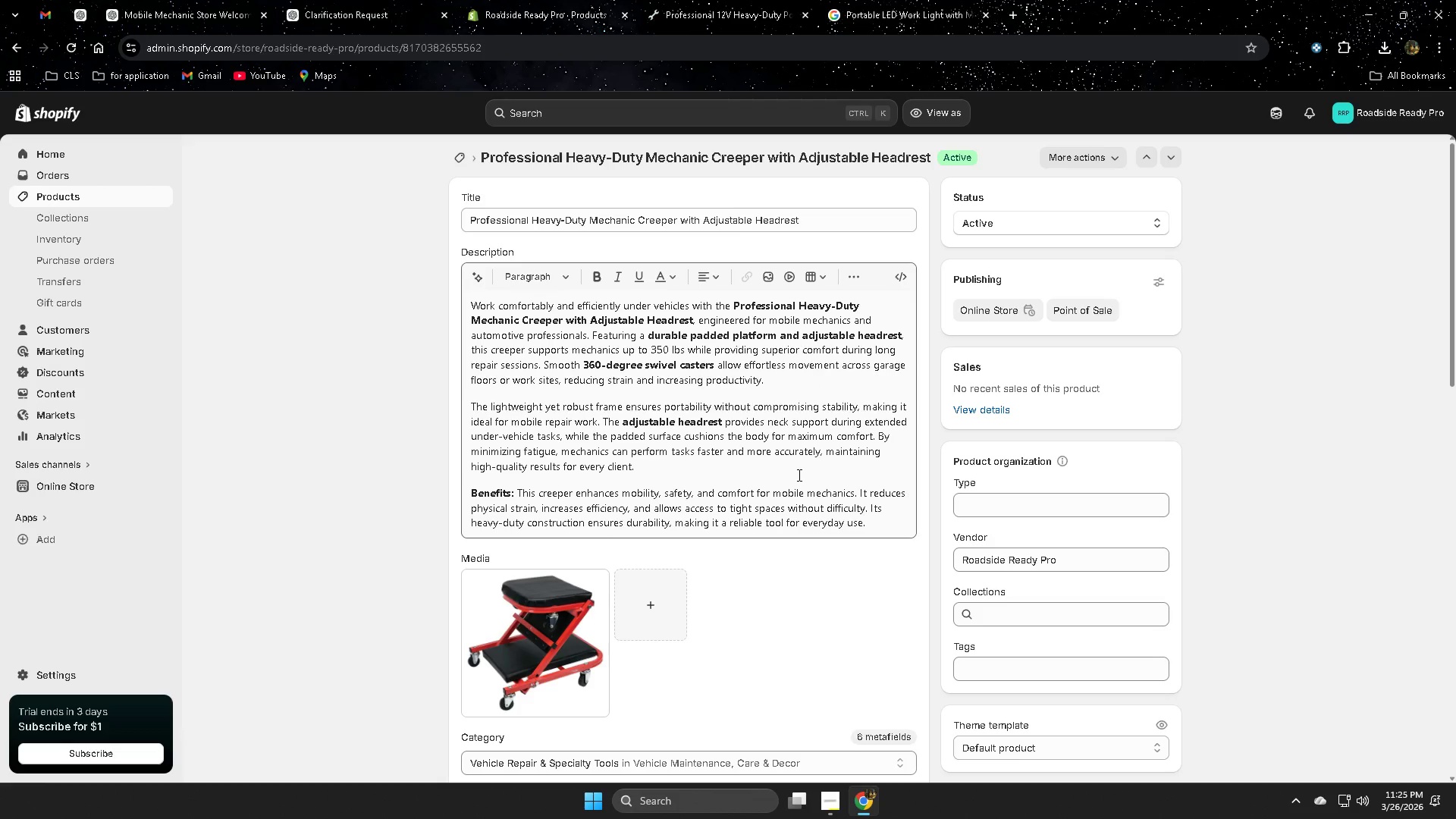 
left_click([543, 421])
 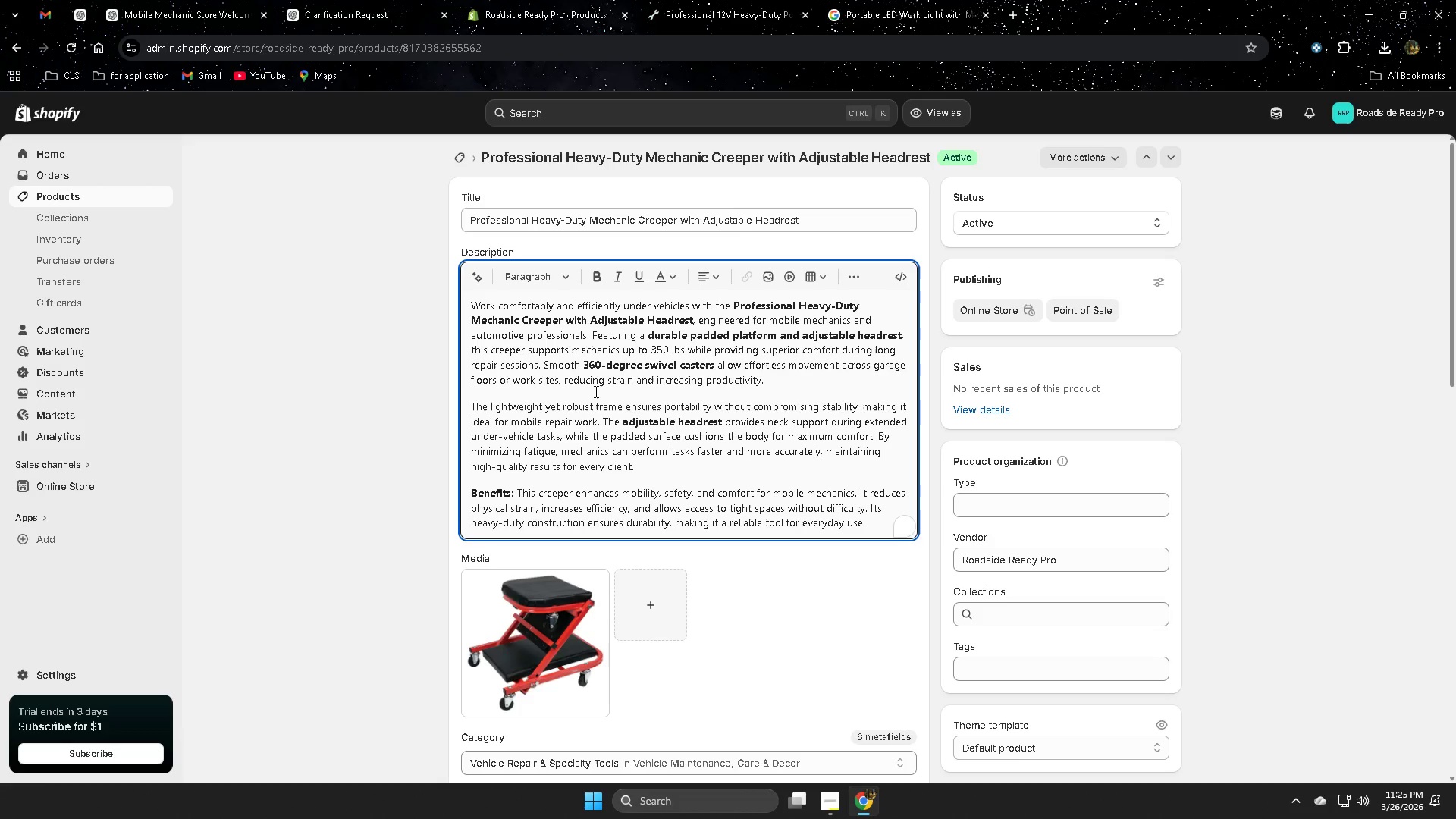 
key(Backspace)
 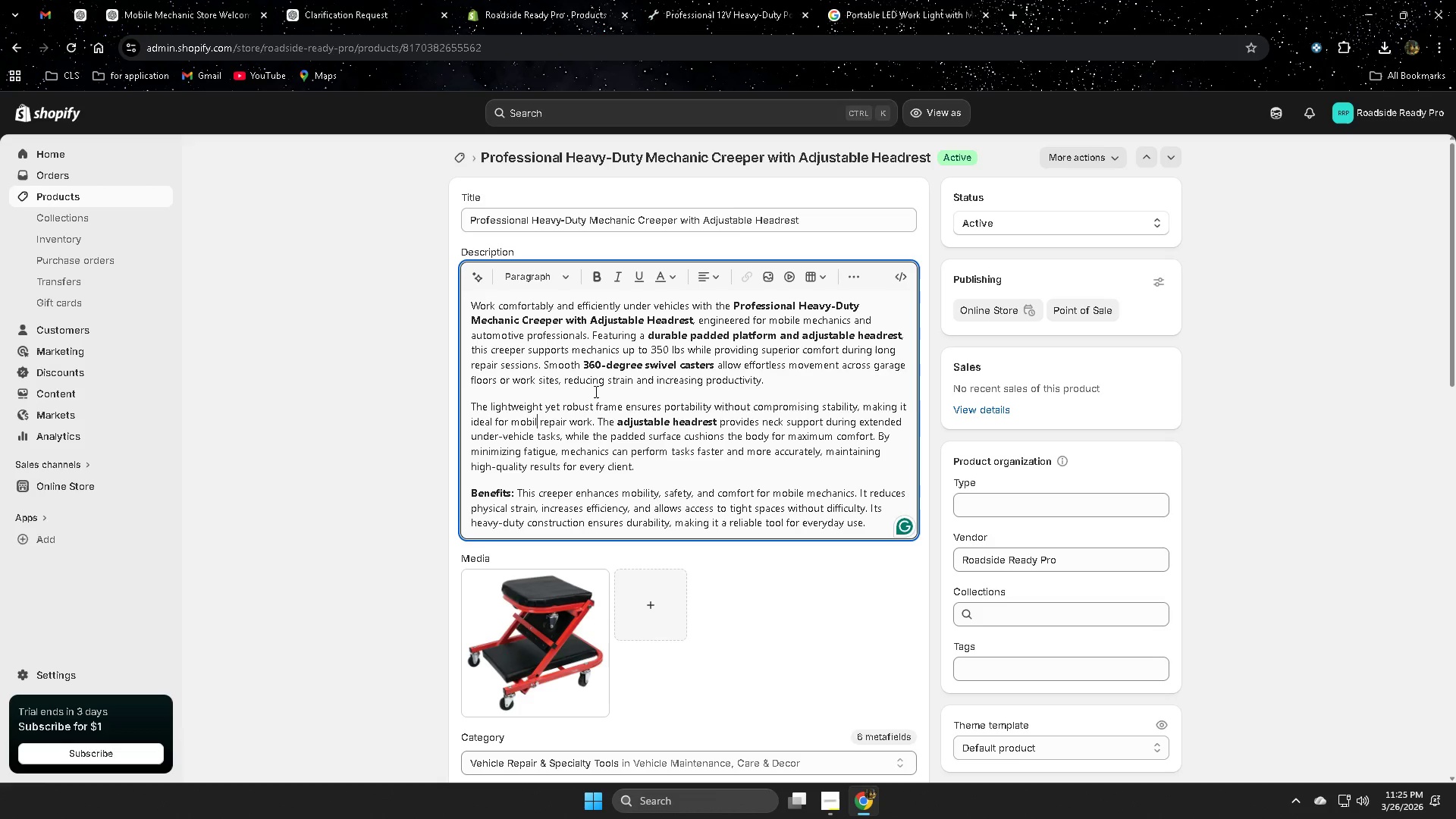 
key(Backspace)
 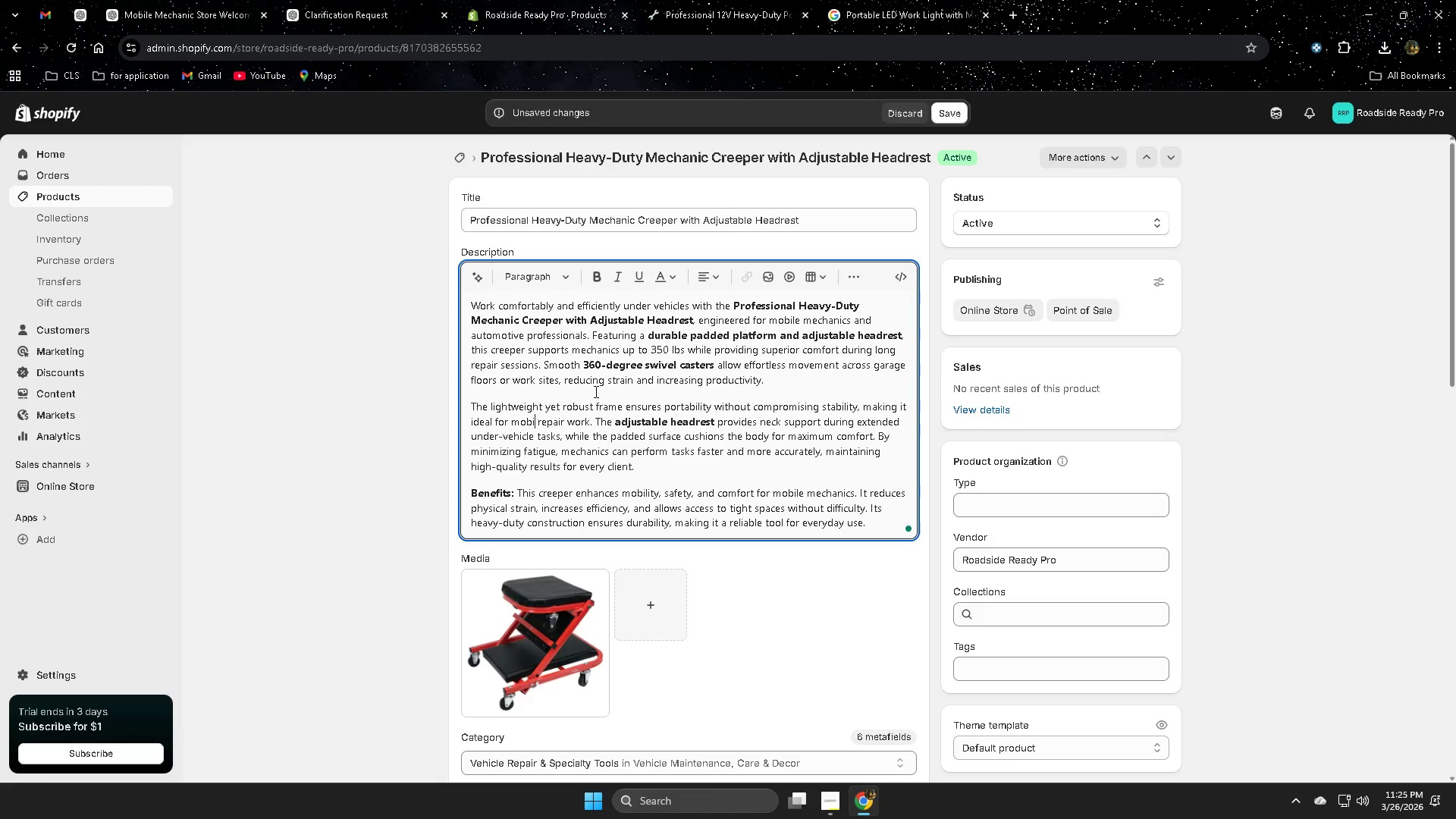 
key(Backspace)
 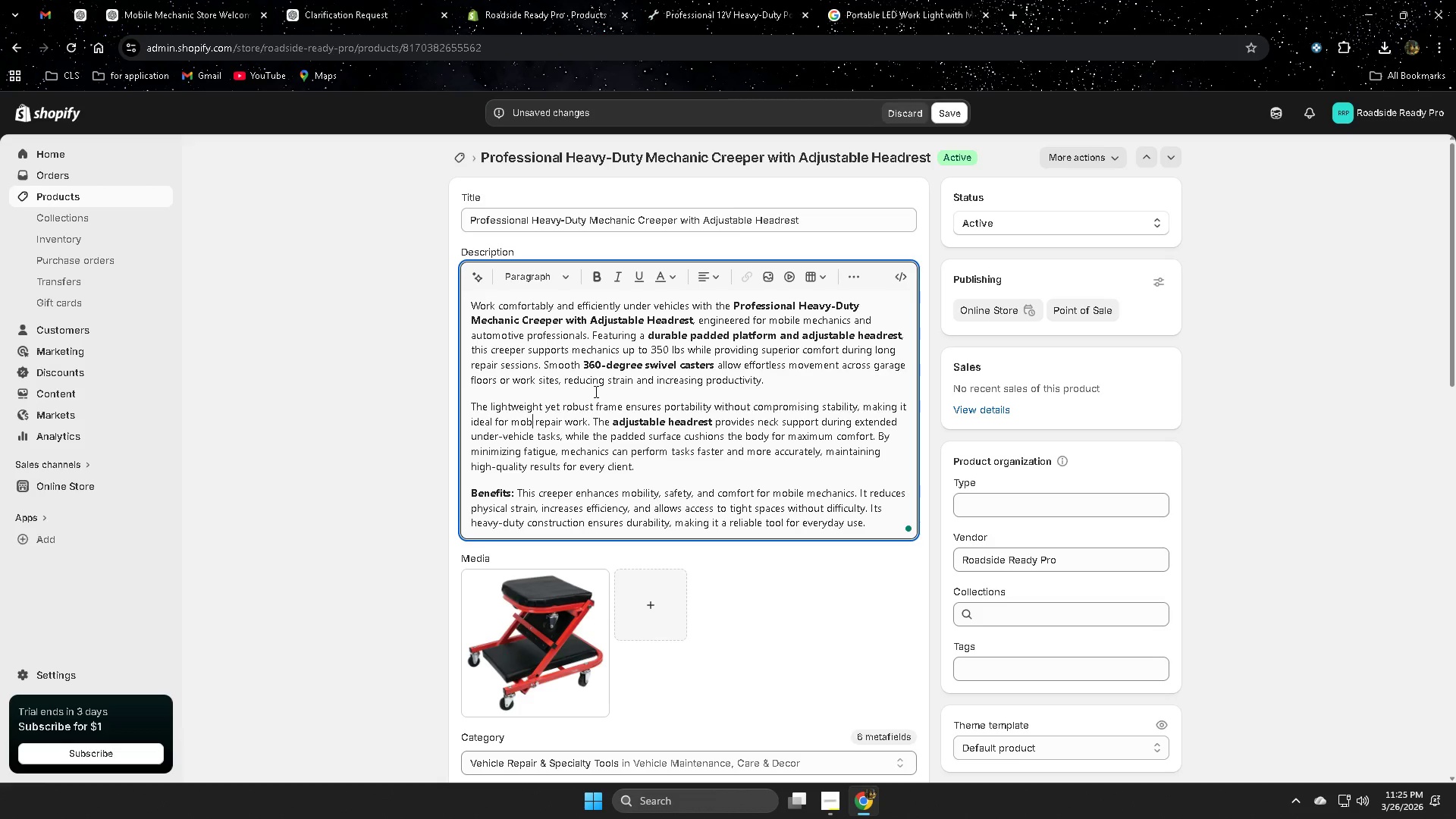 
key(Backspace)
 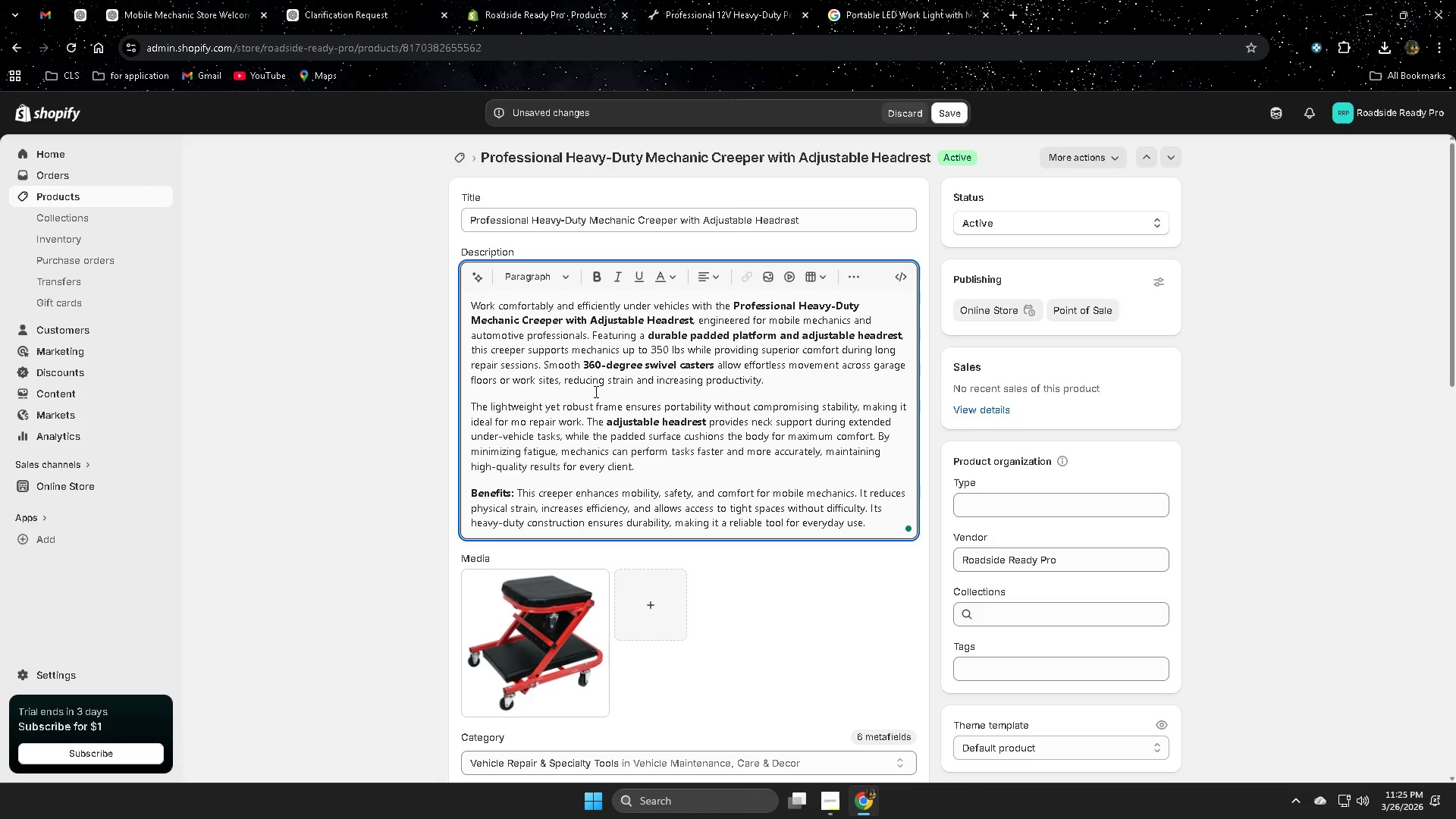 
key(Backspace)
 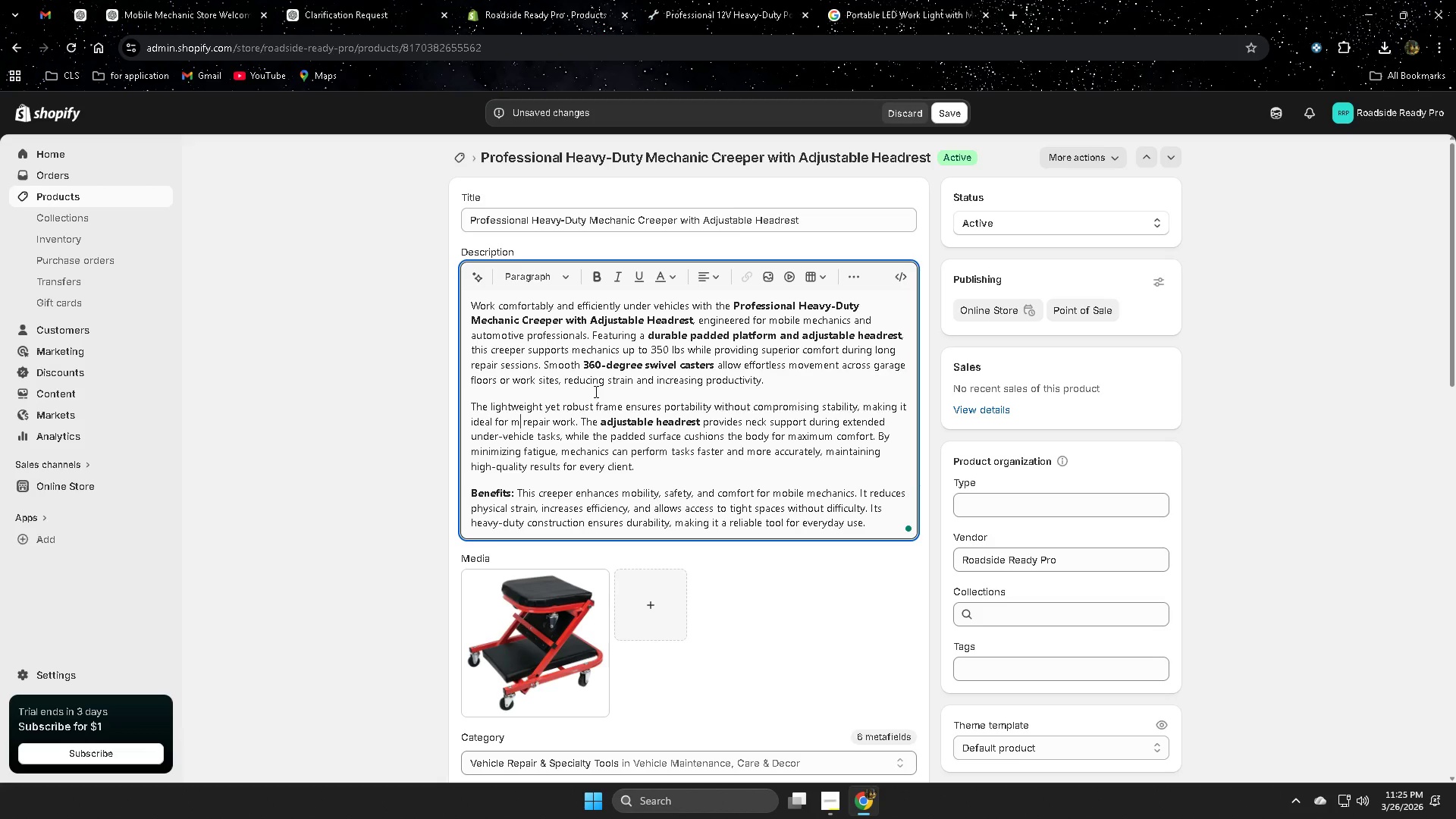 
key(Backspace)
 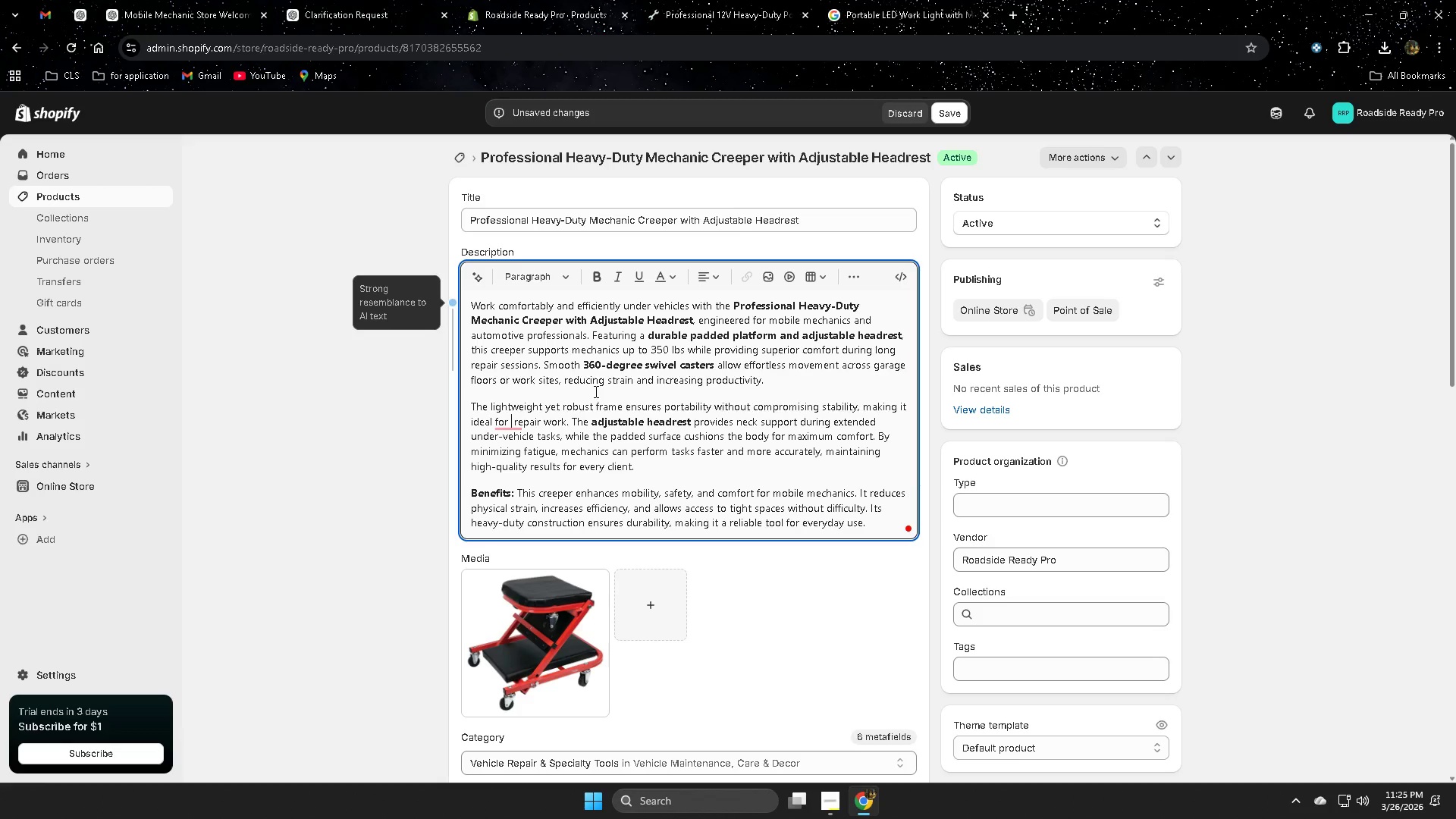 
key(ArrowRight)
 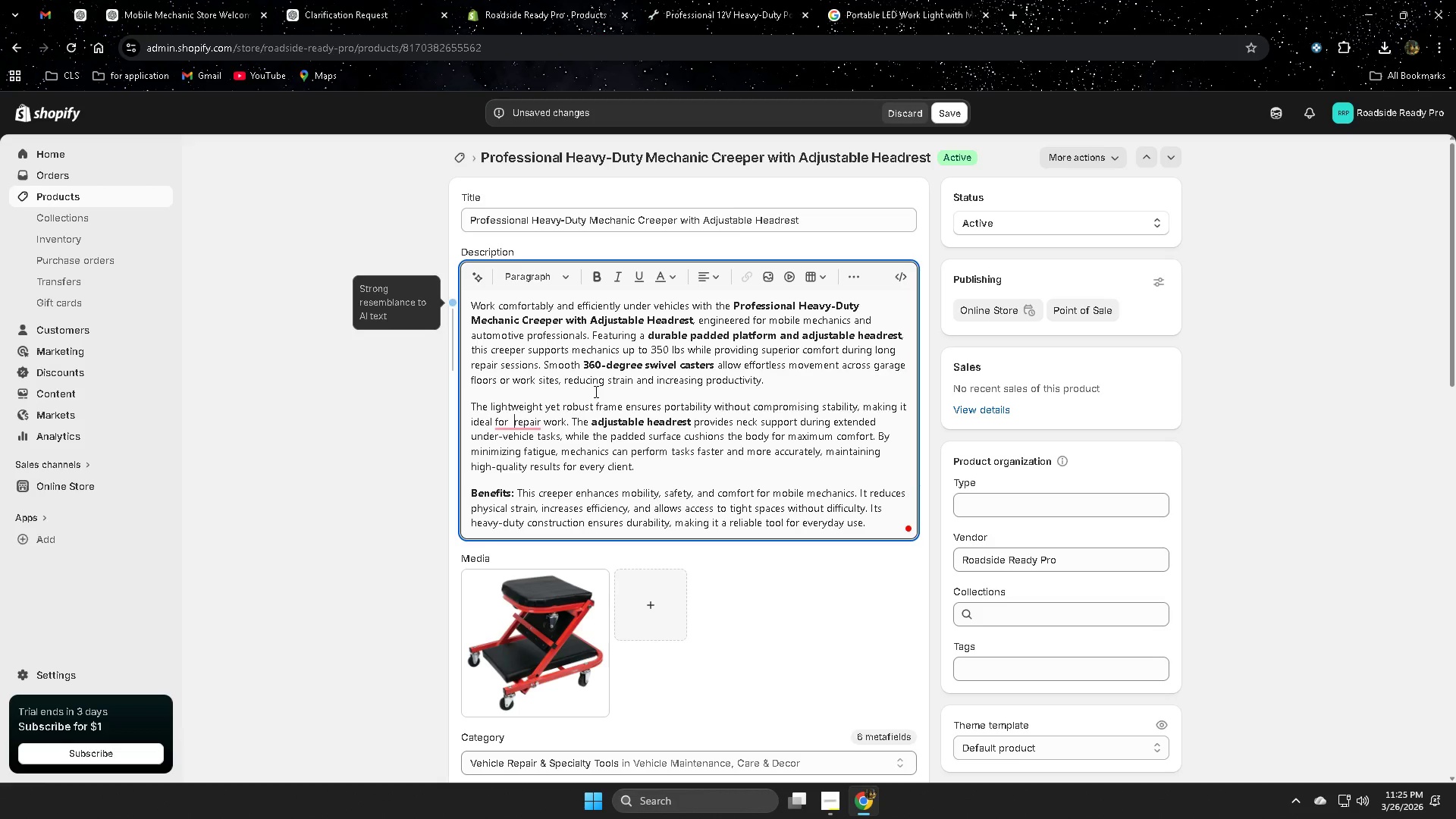 
key(Backspace)
 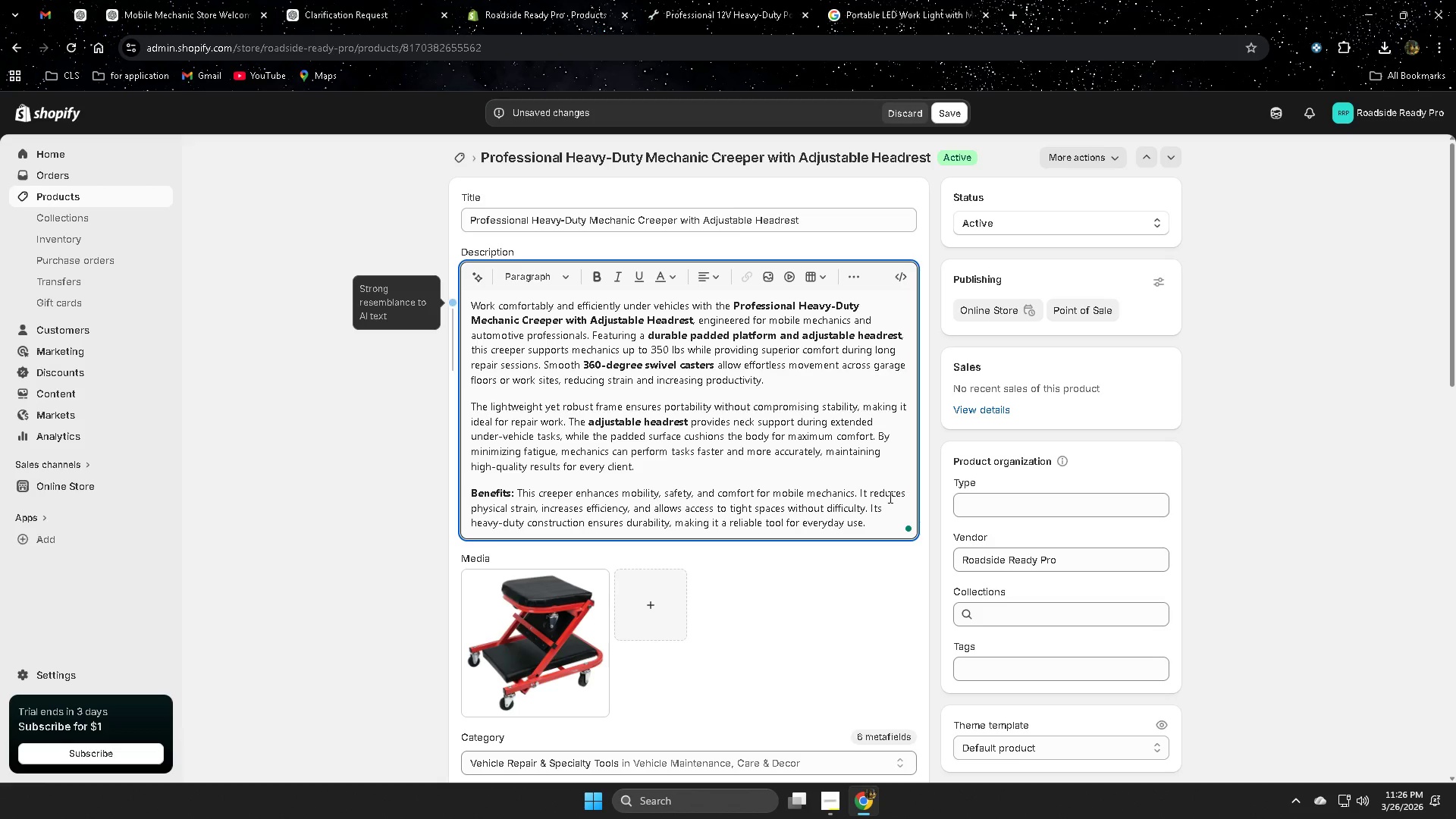 
wait(50.3)
 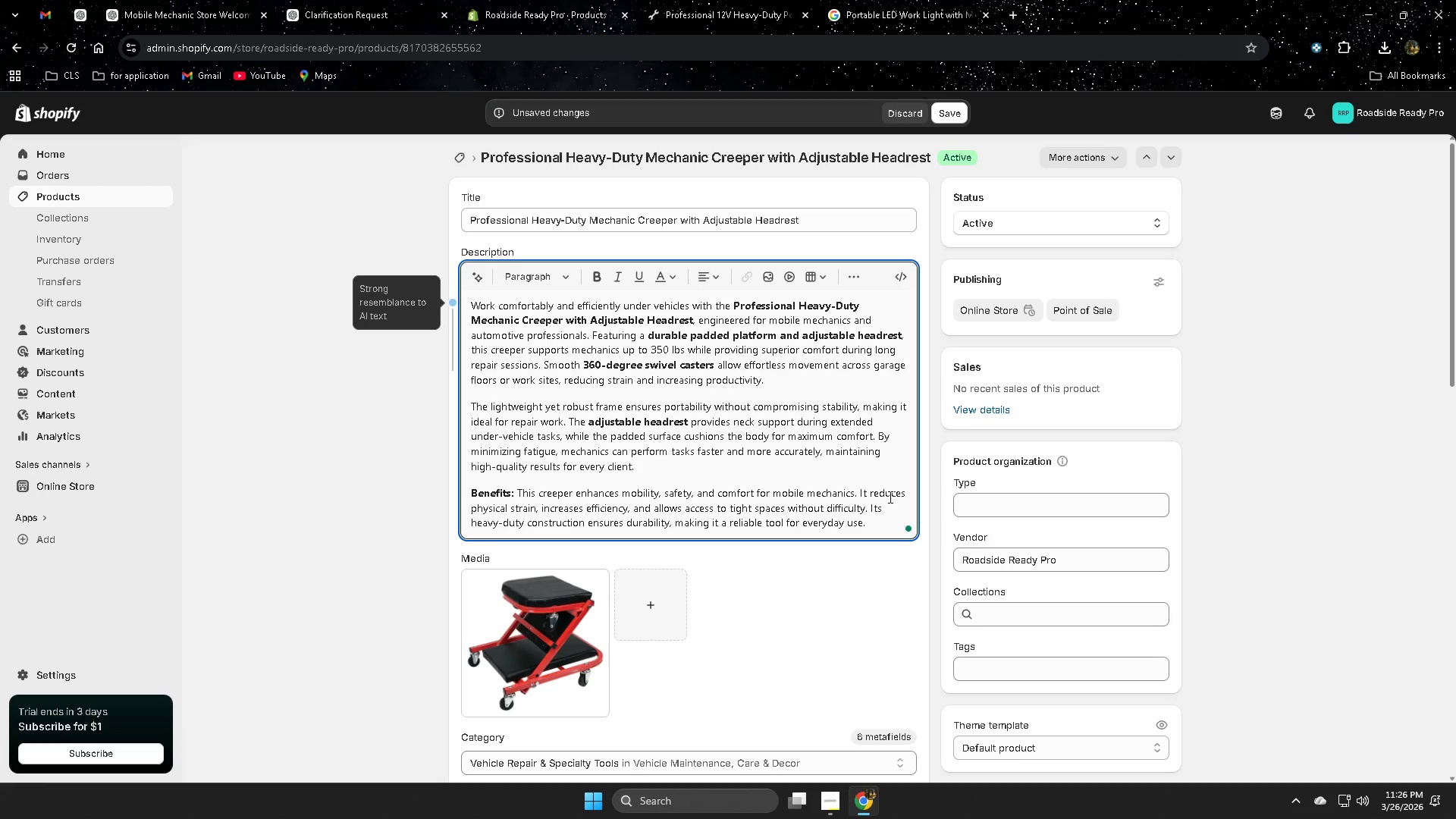 
left_click([942, 116])
 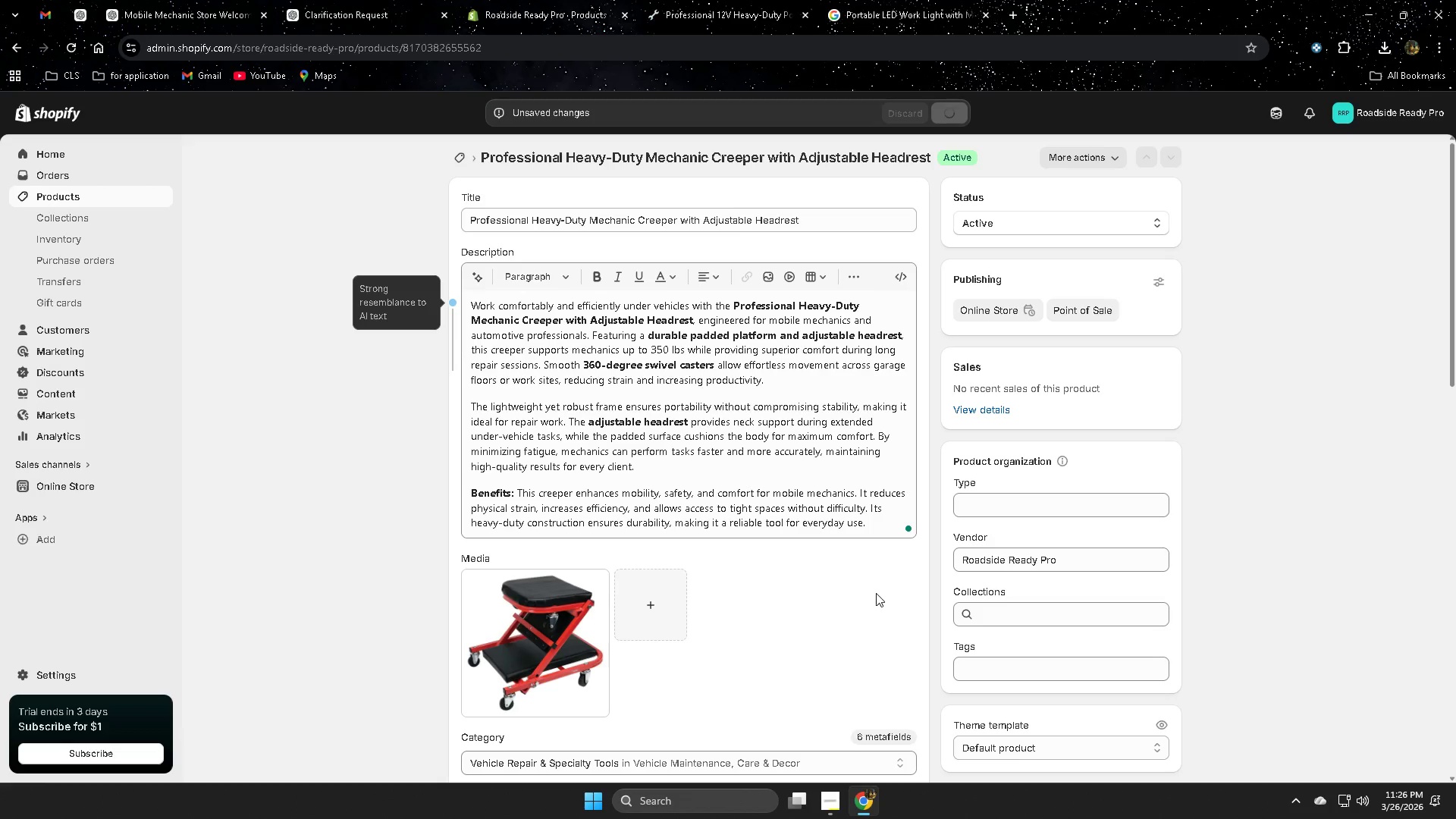 
scroll: coordinate [551, 517], scroll_direction: down, amount: 17.0
 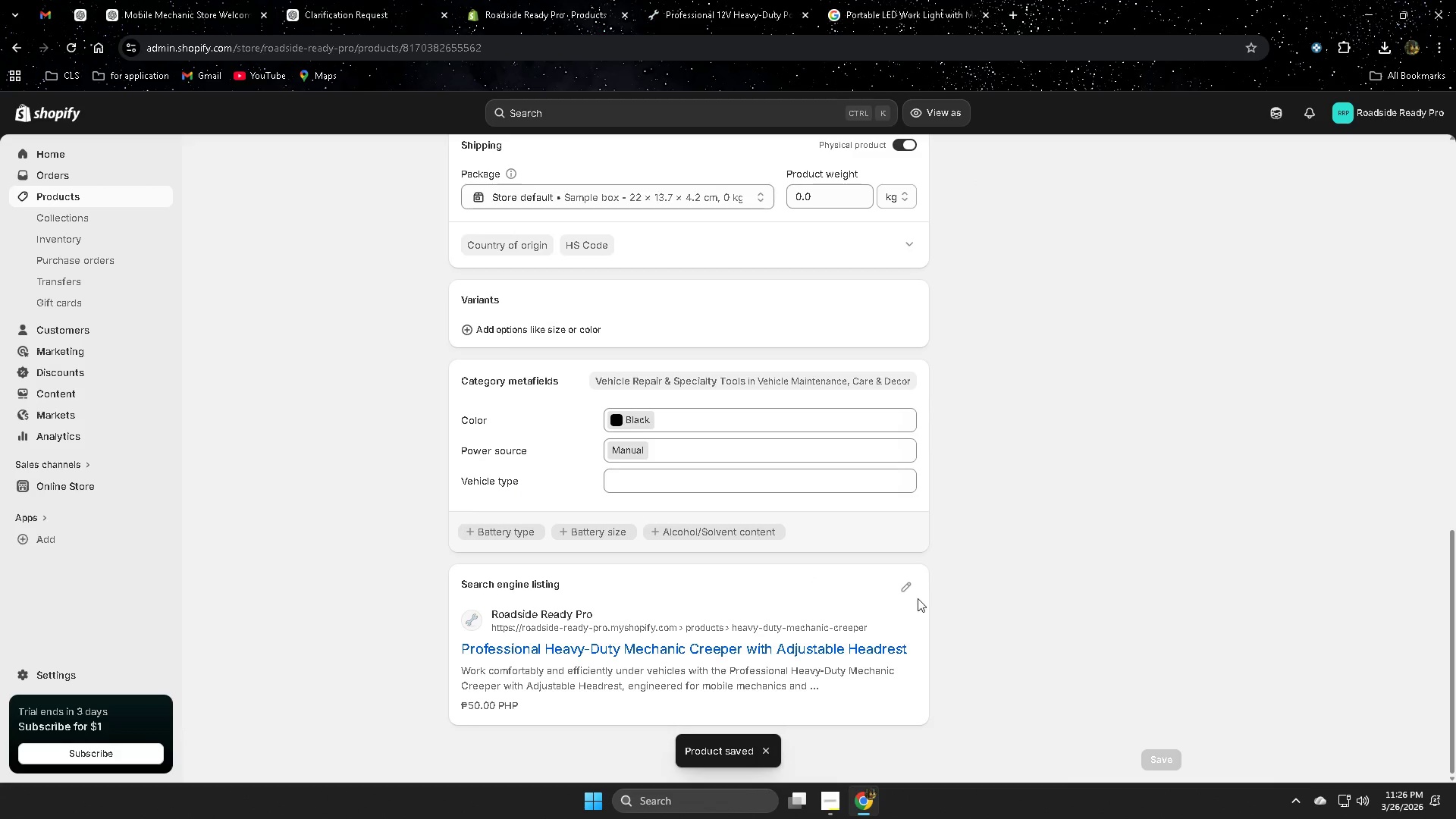 
left_click([907, 589])
 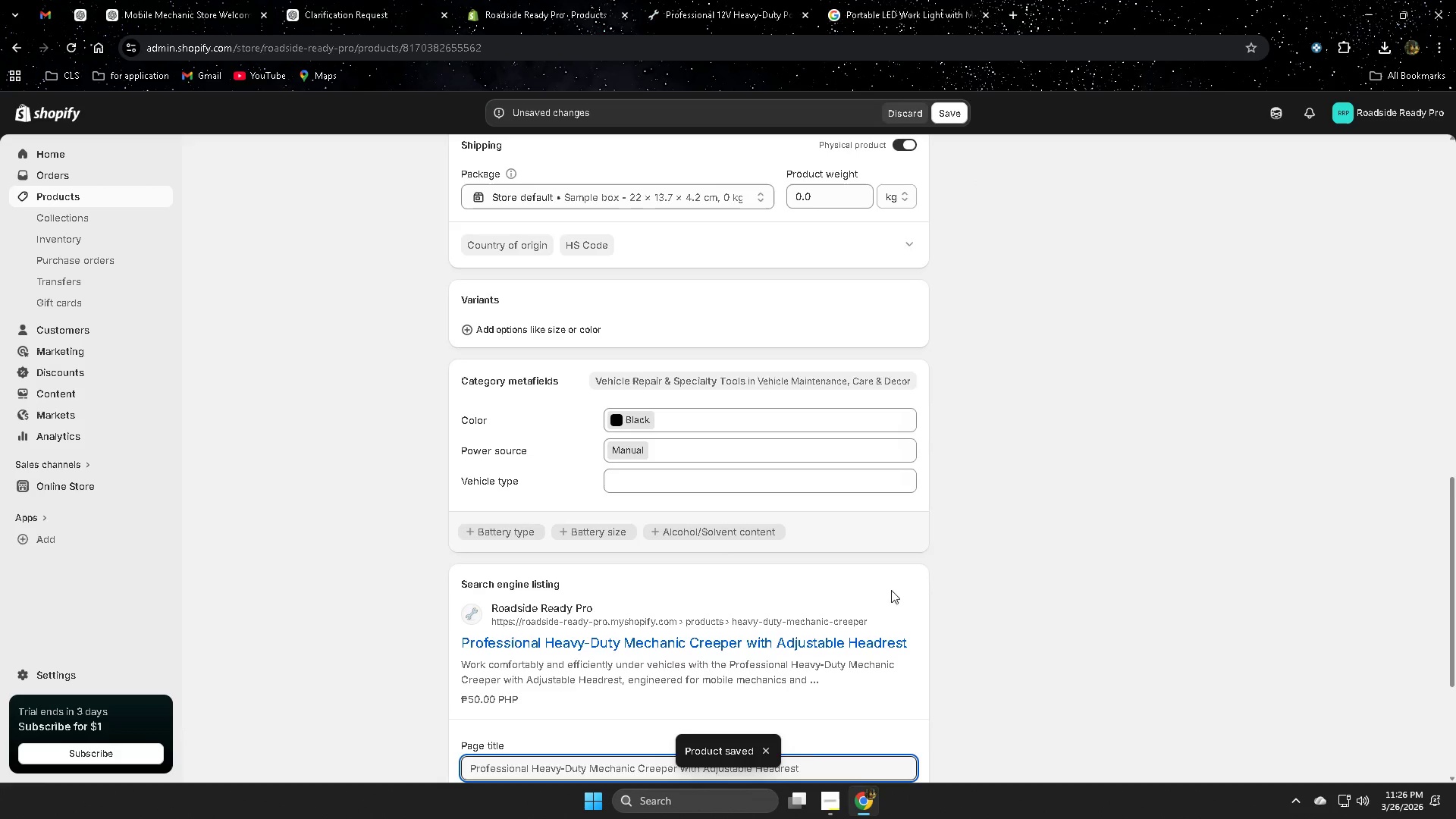 
scroll: coordinate [852, 596], scroll_direction: down, amount: 6.0
 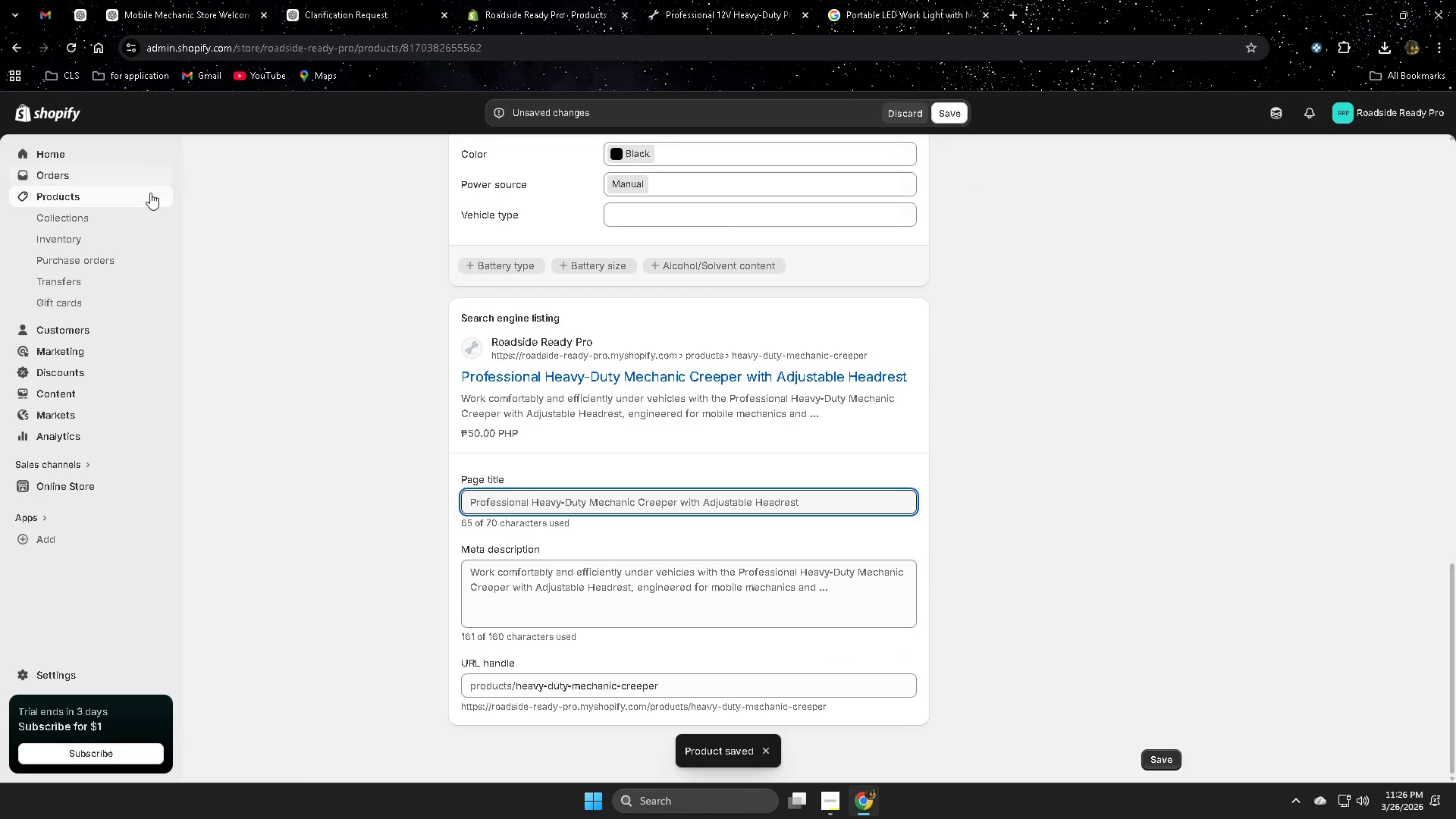 
left_click([90, 193])
 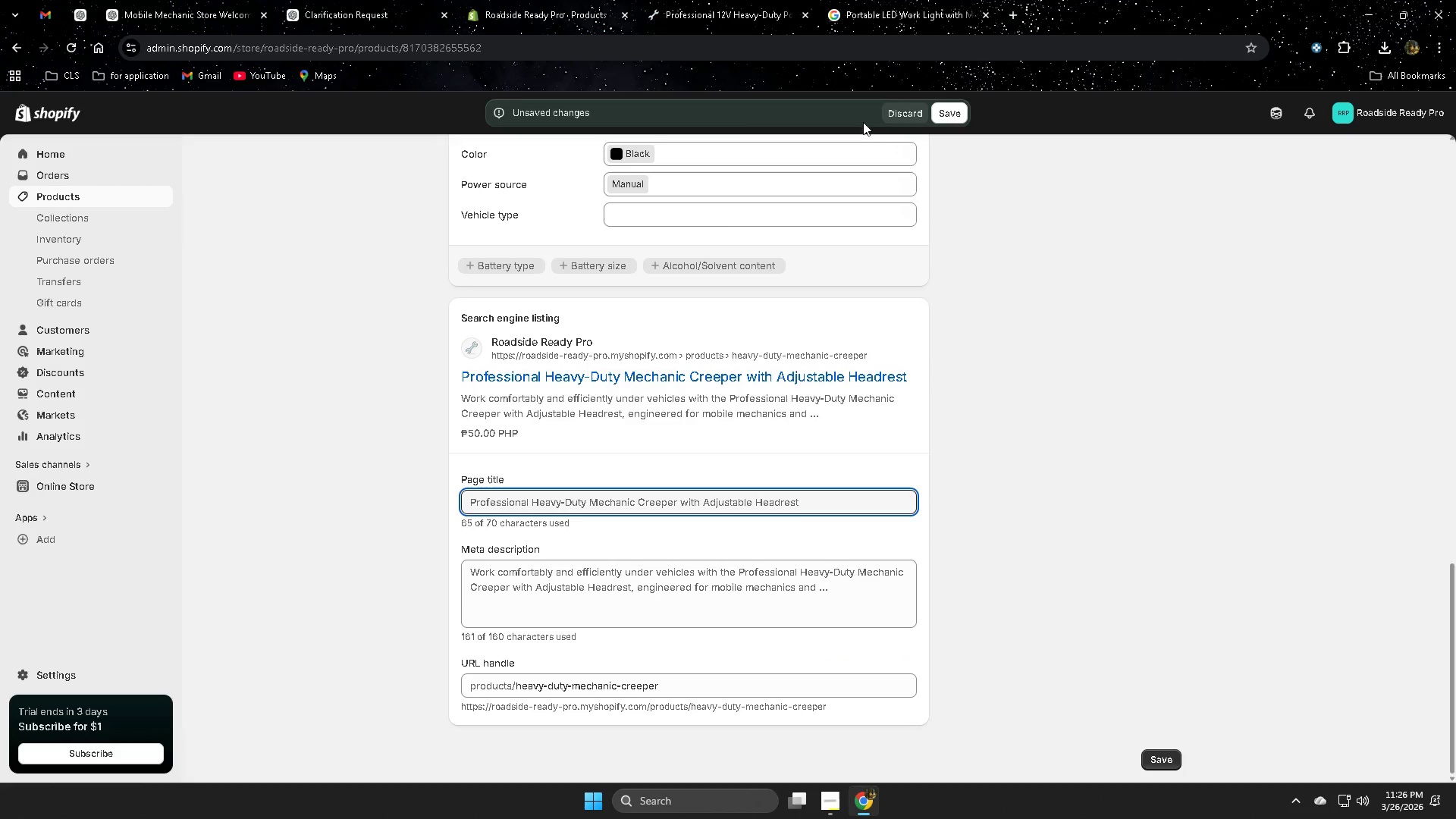 
left_click([945, 107])
 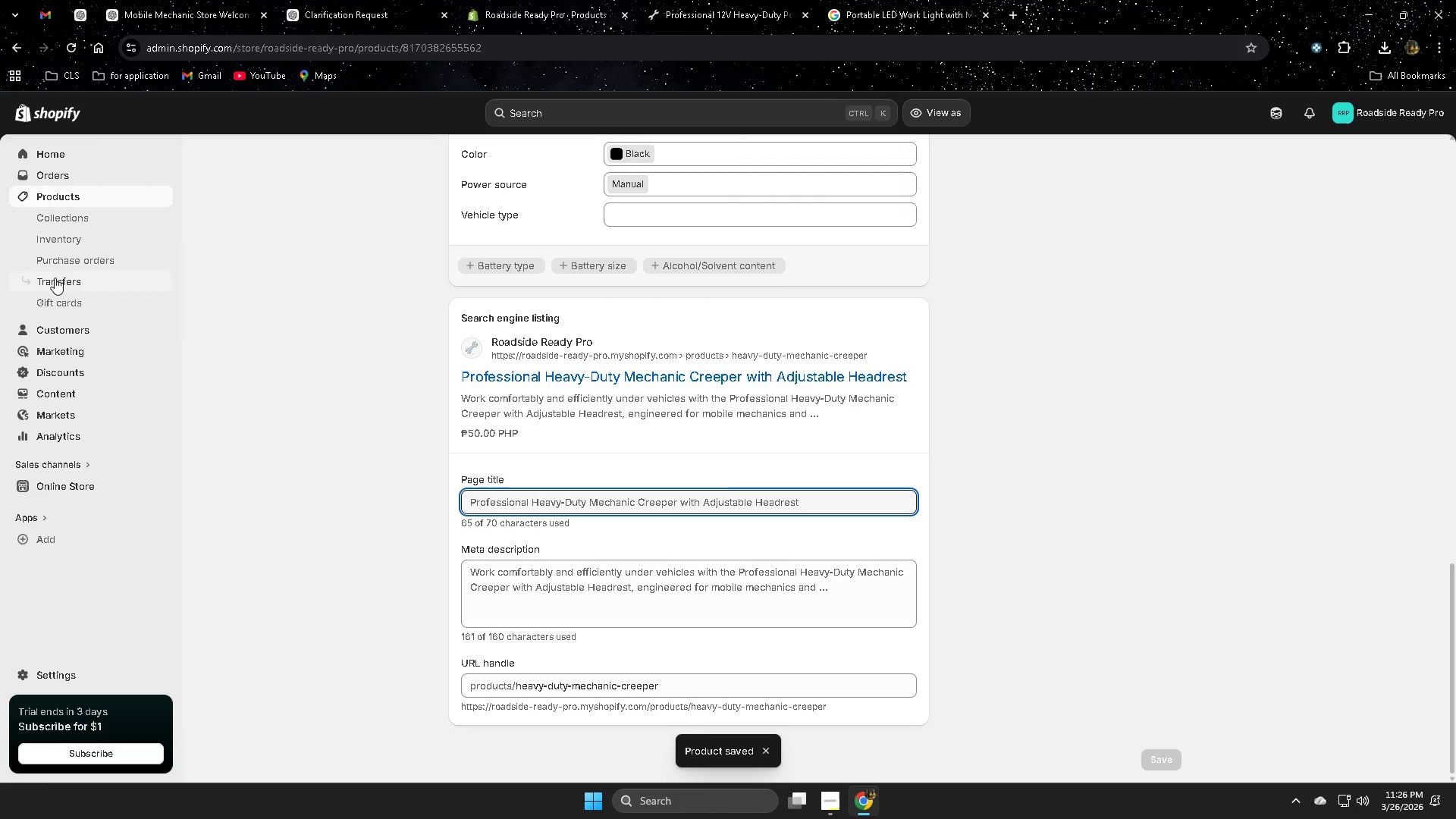 
left_click([86, 204])
 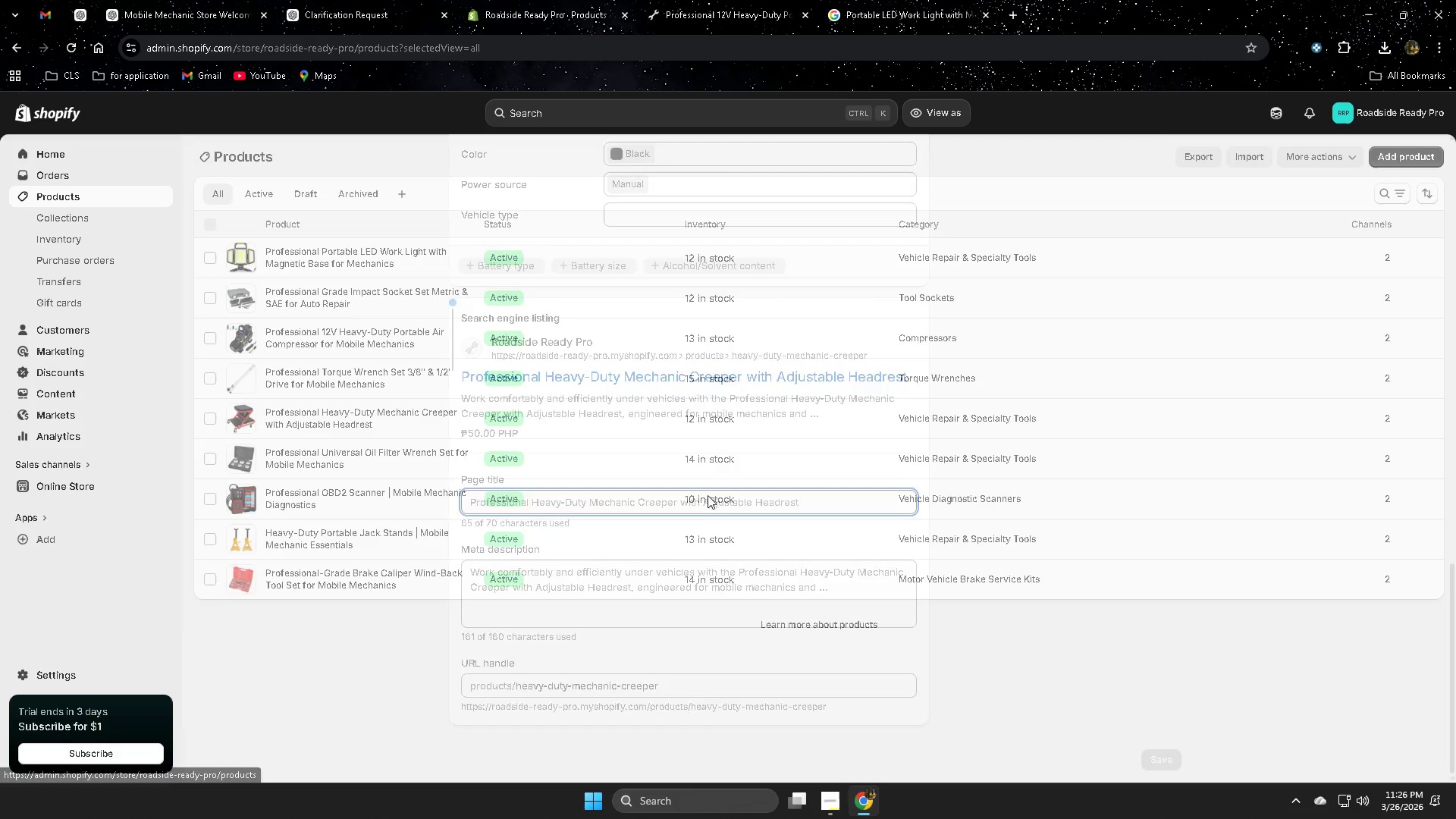 
scroll: coordinate [767, 598], scroll_direction: down, amount: 2.0